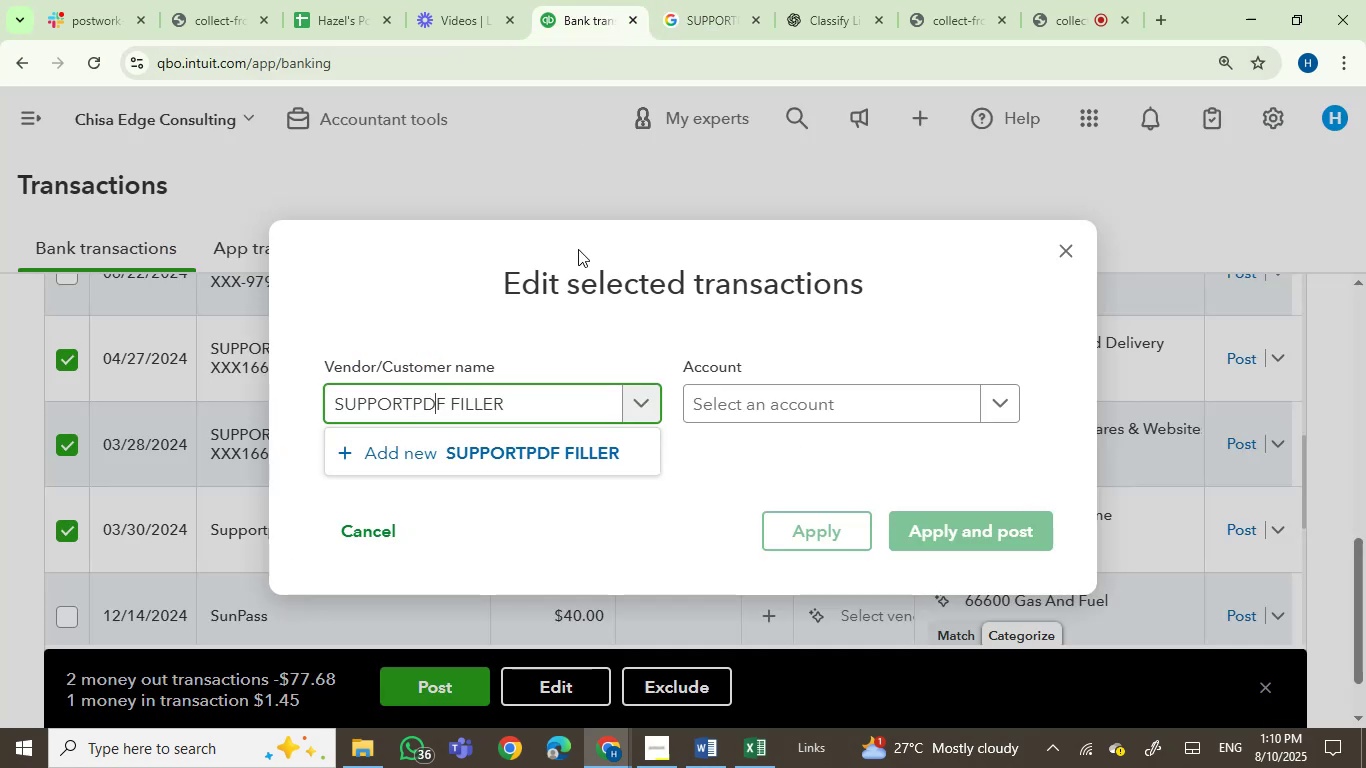 
key(ArrowRight)
 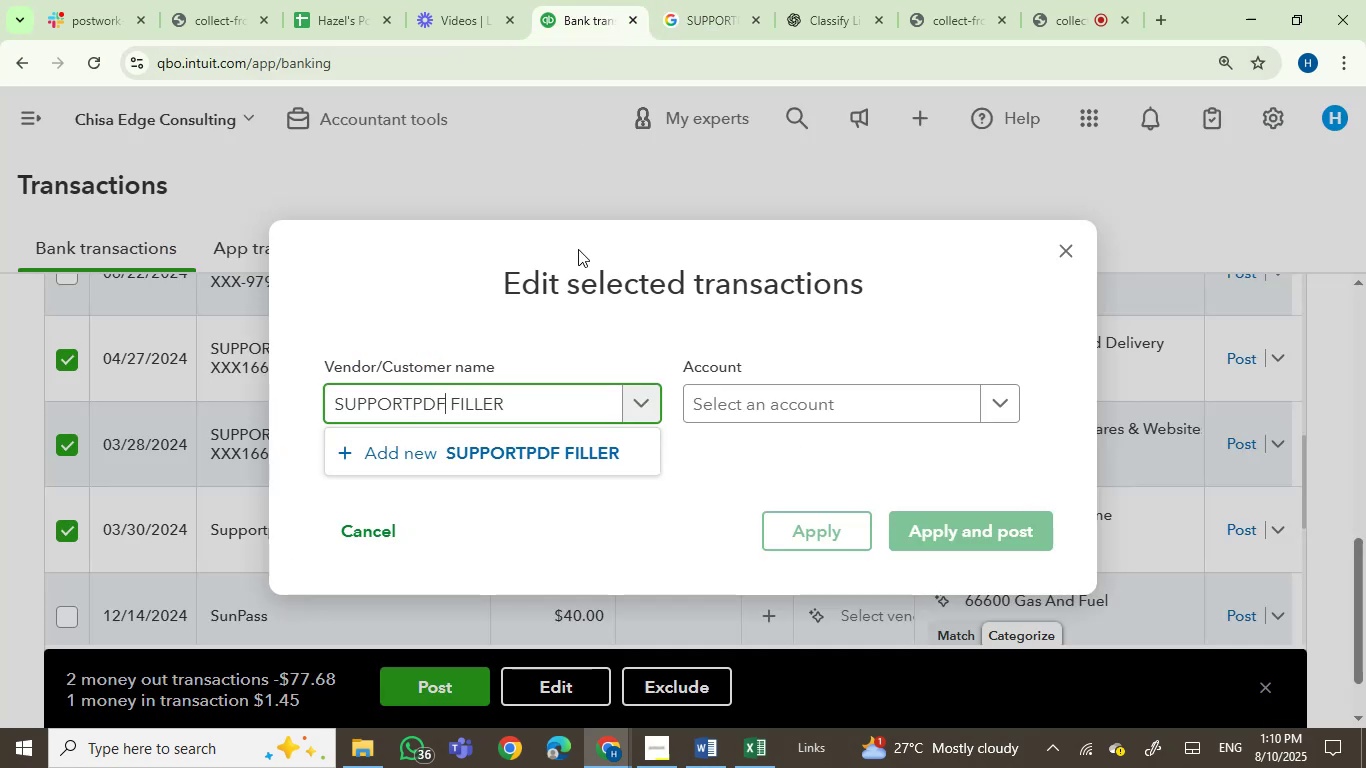 
key(ArrowRight)
 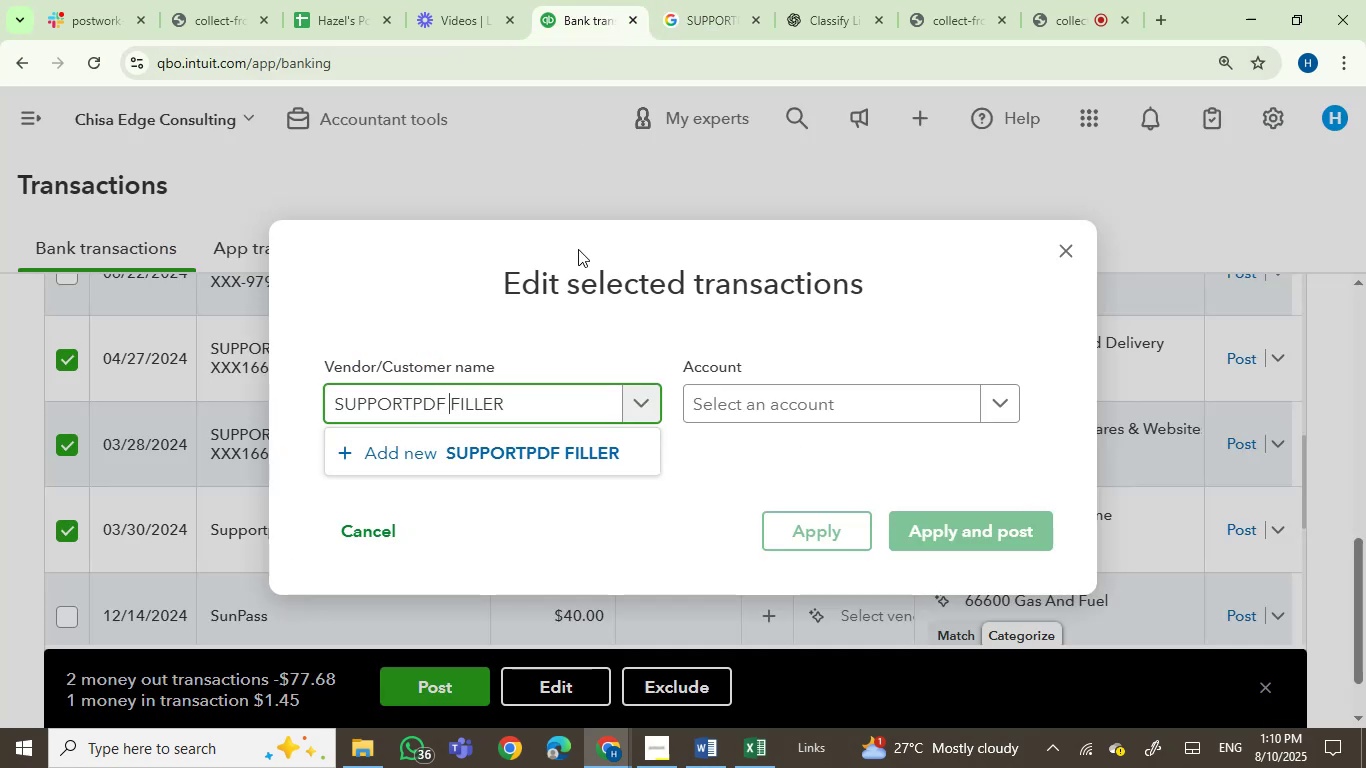 
key(Backspace)
 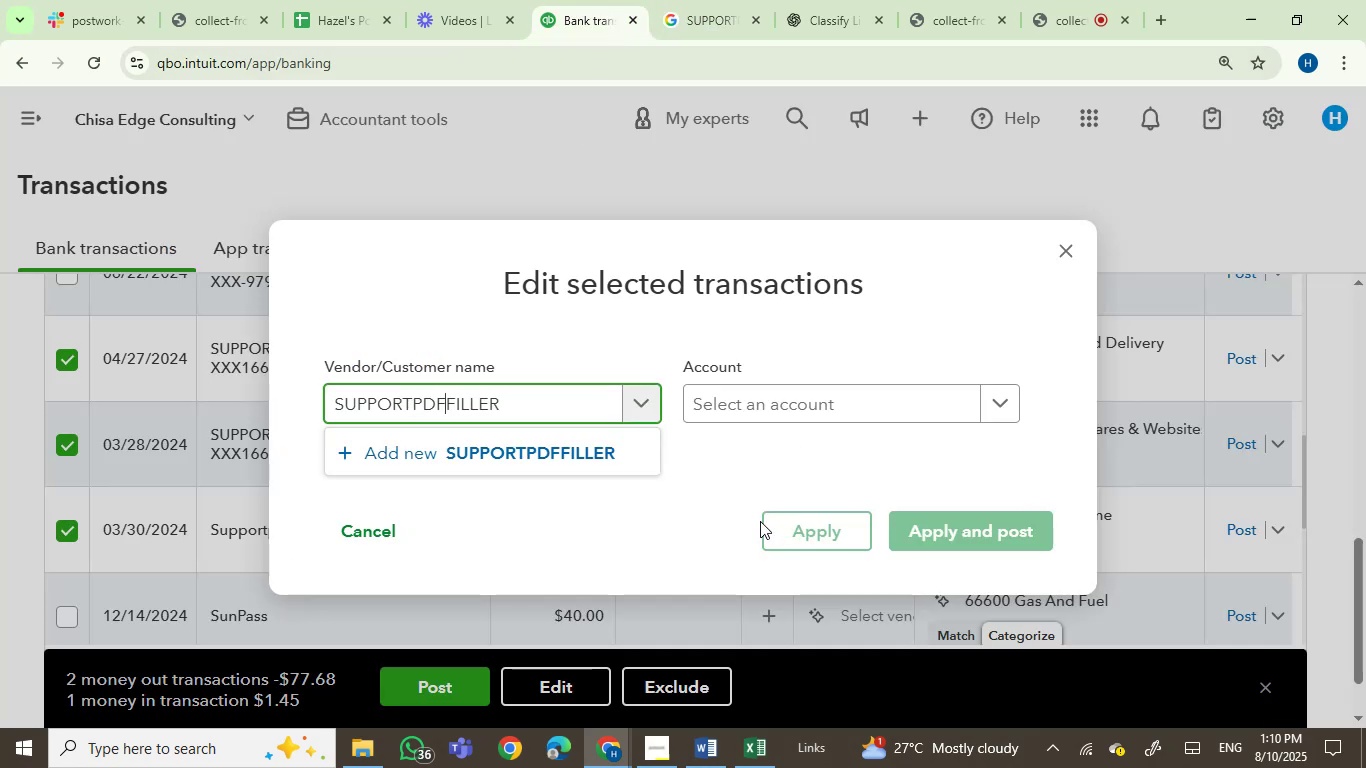 
left_click([767, 413])
 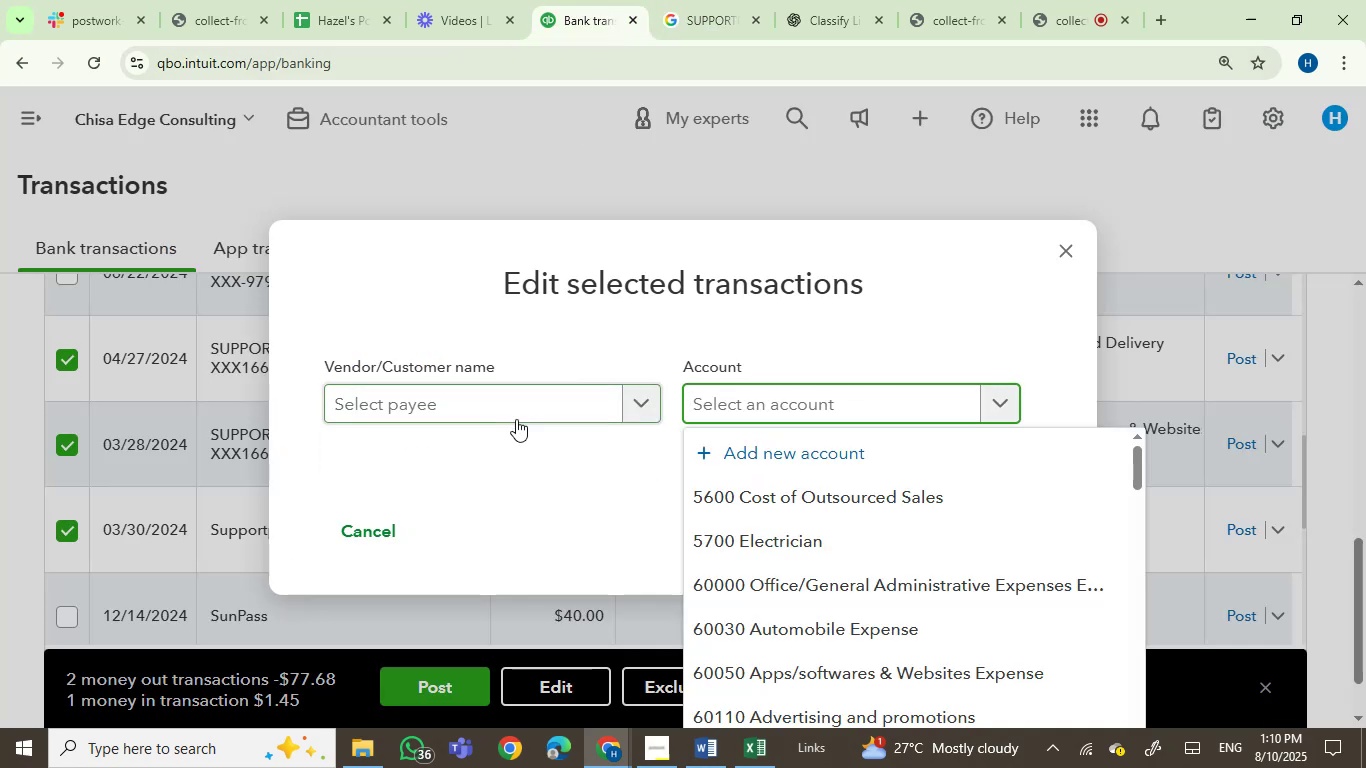 
left_click([518, 406])
 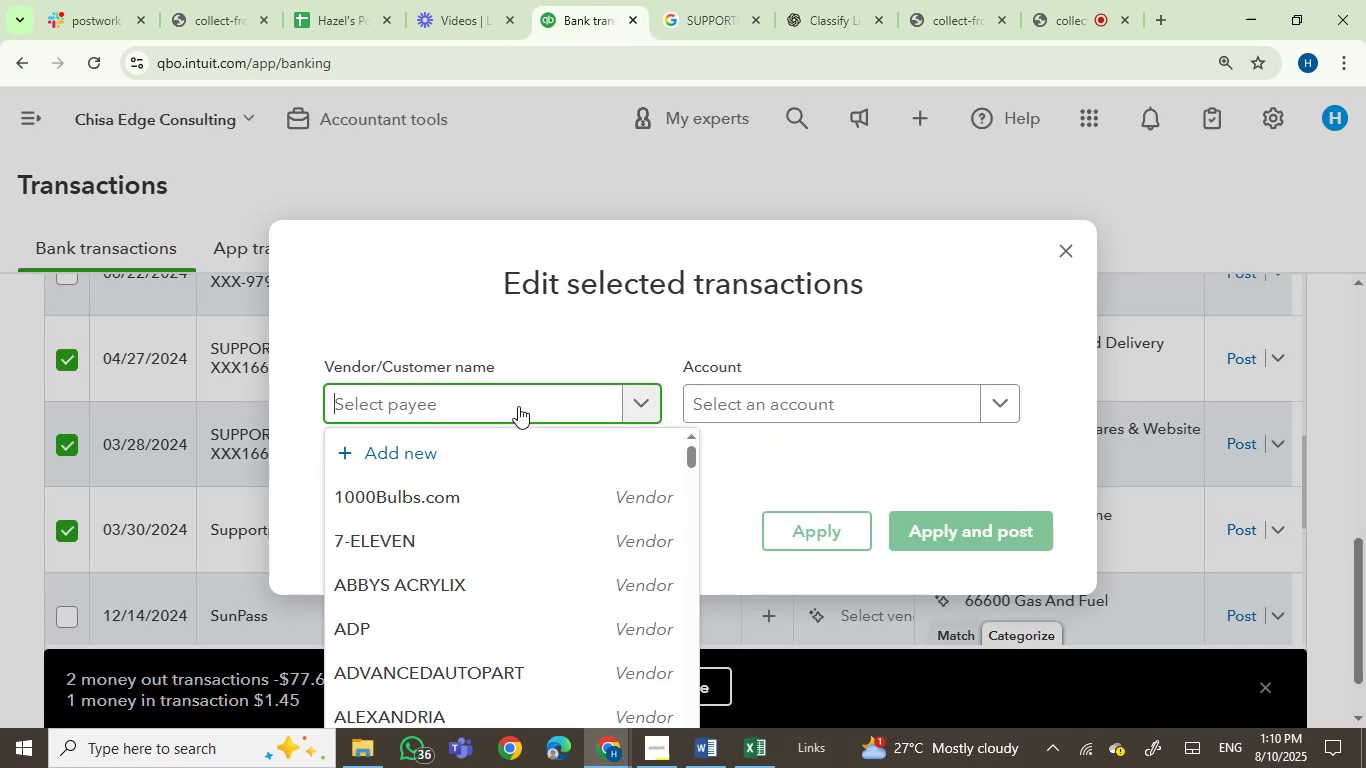 
key(Control+V)
 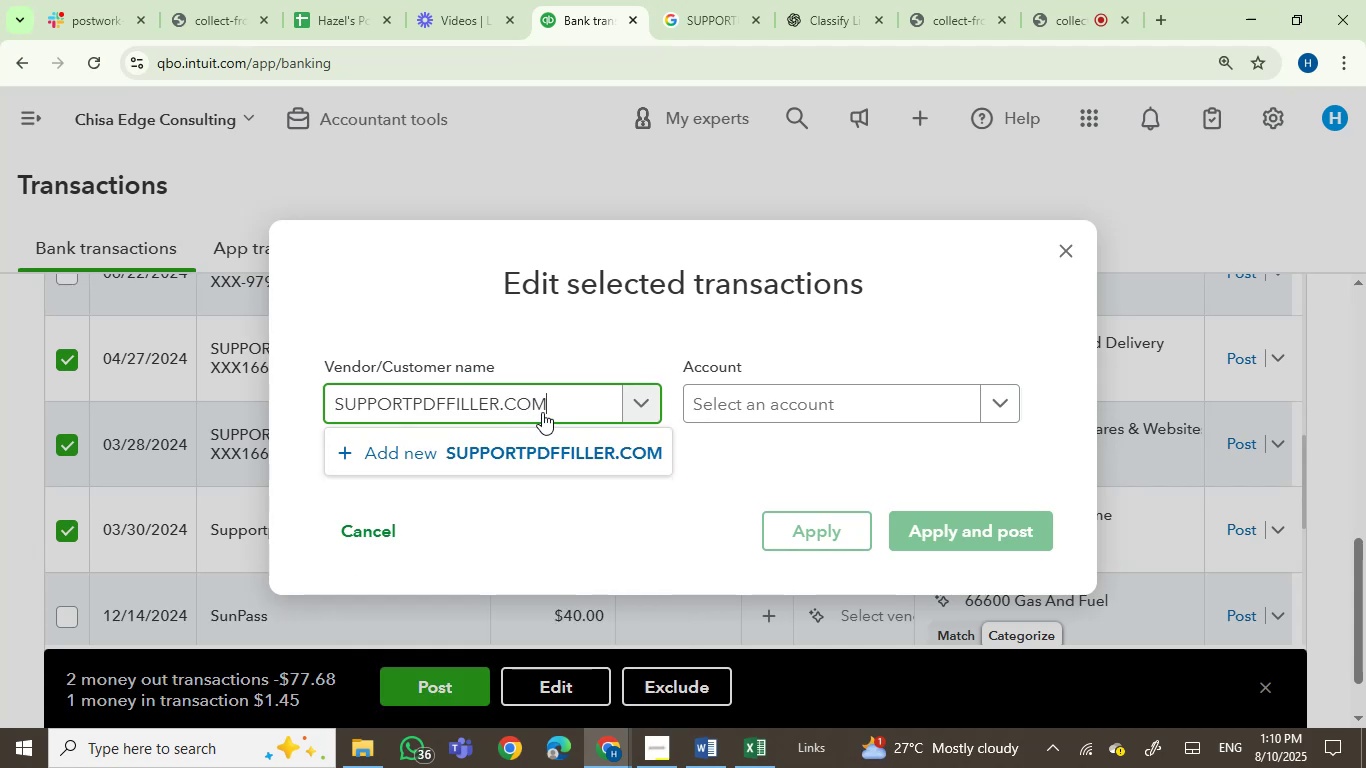 
hold_key(key=Backspace, duration=0.81)
 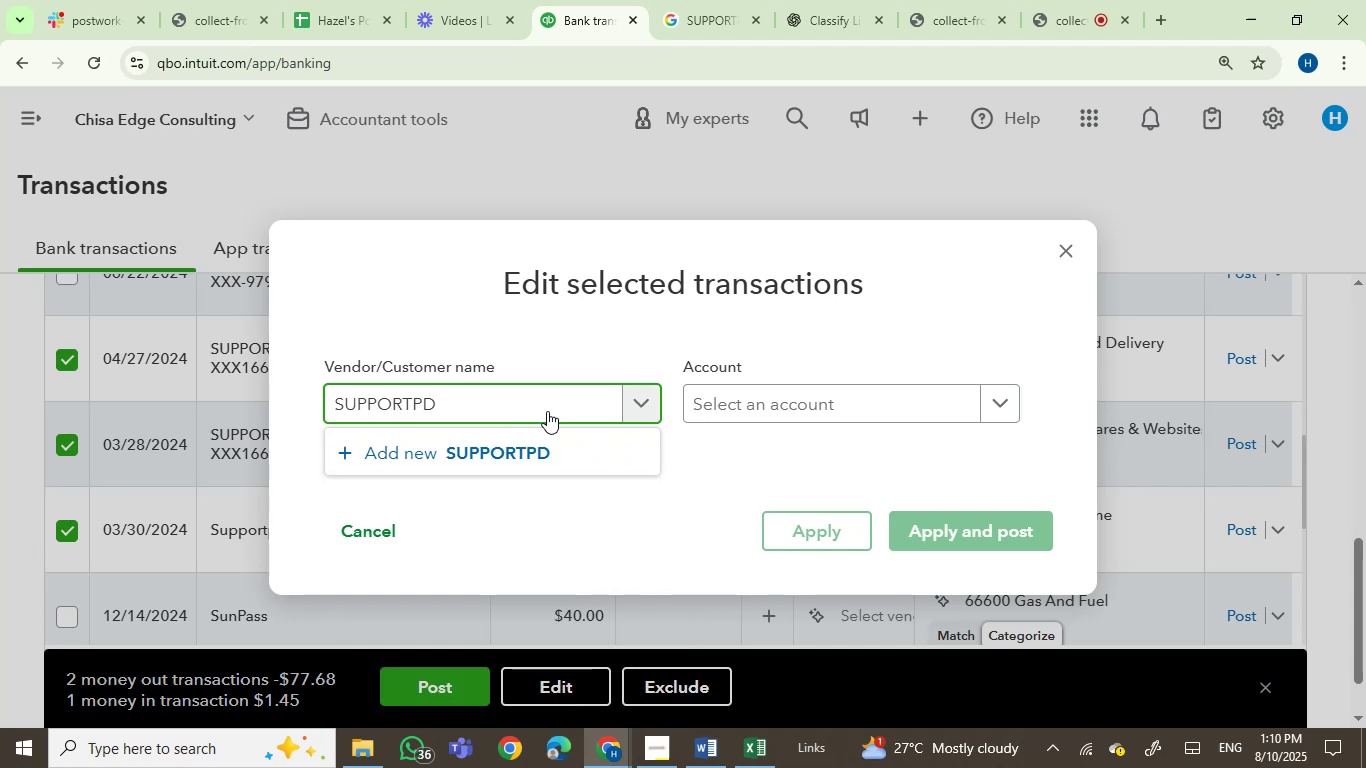 
key(Backspace)
 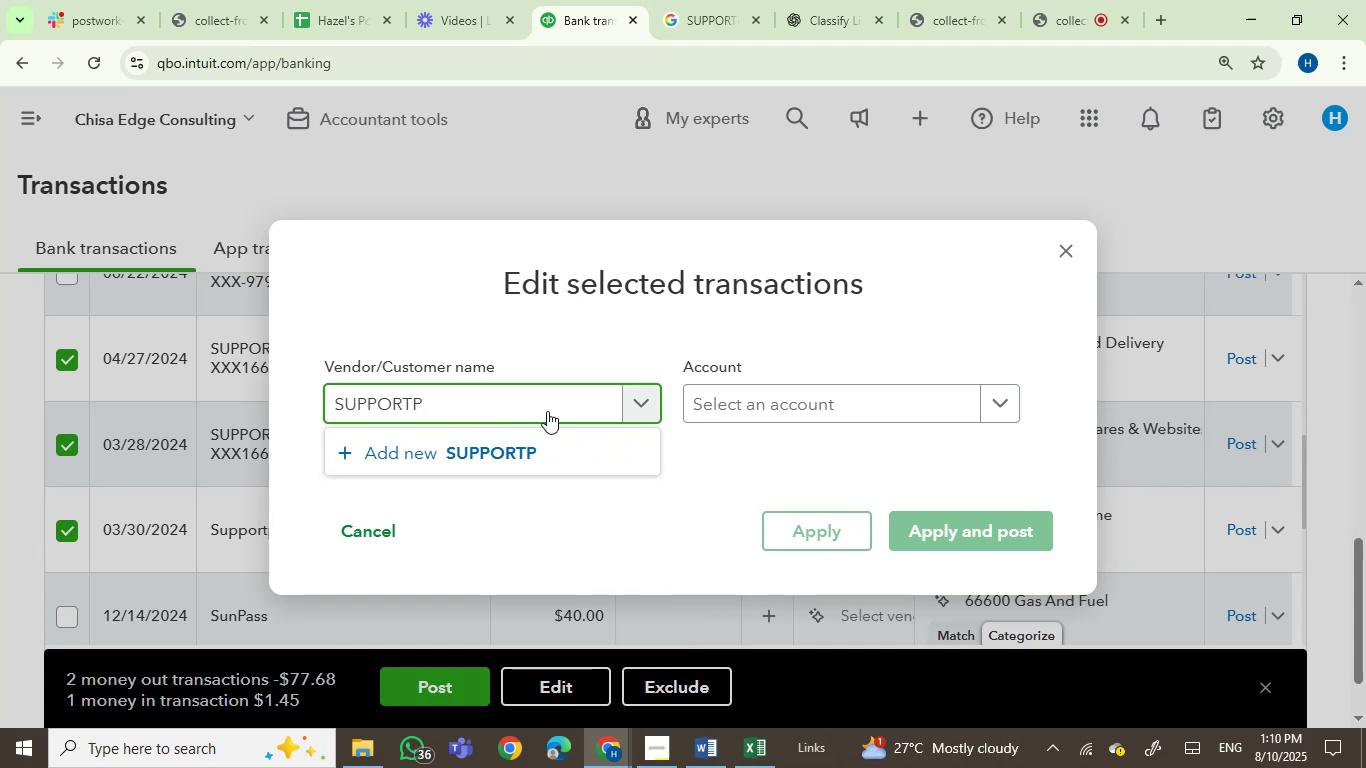 
key(Backspace)
 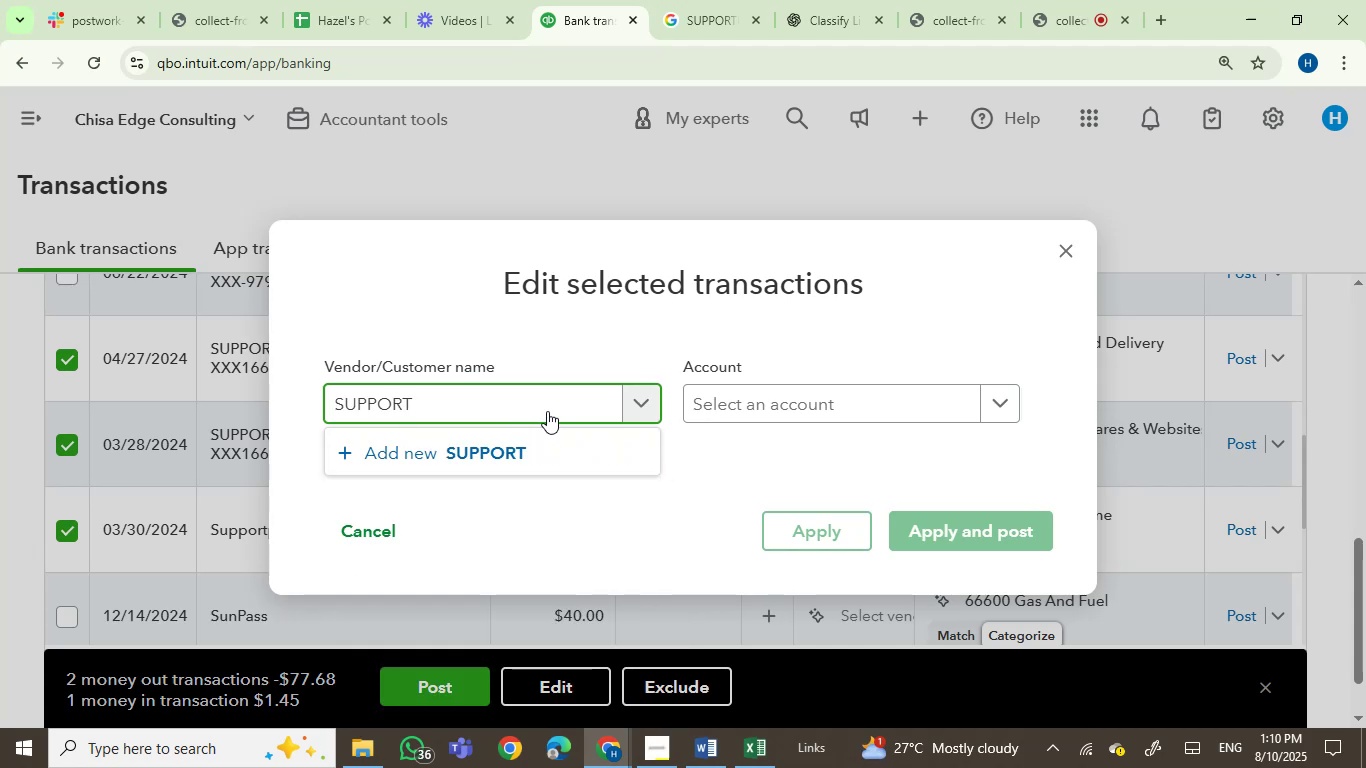 
key(Backspace)
 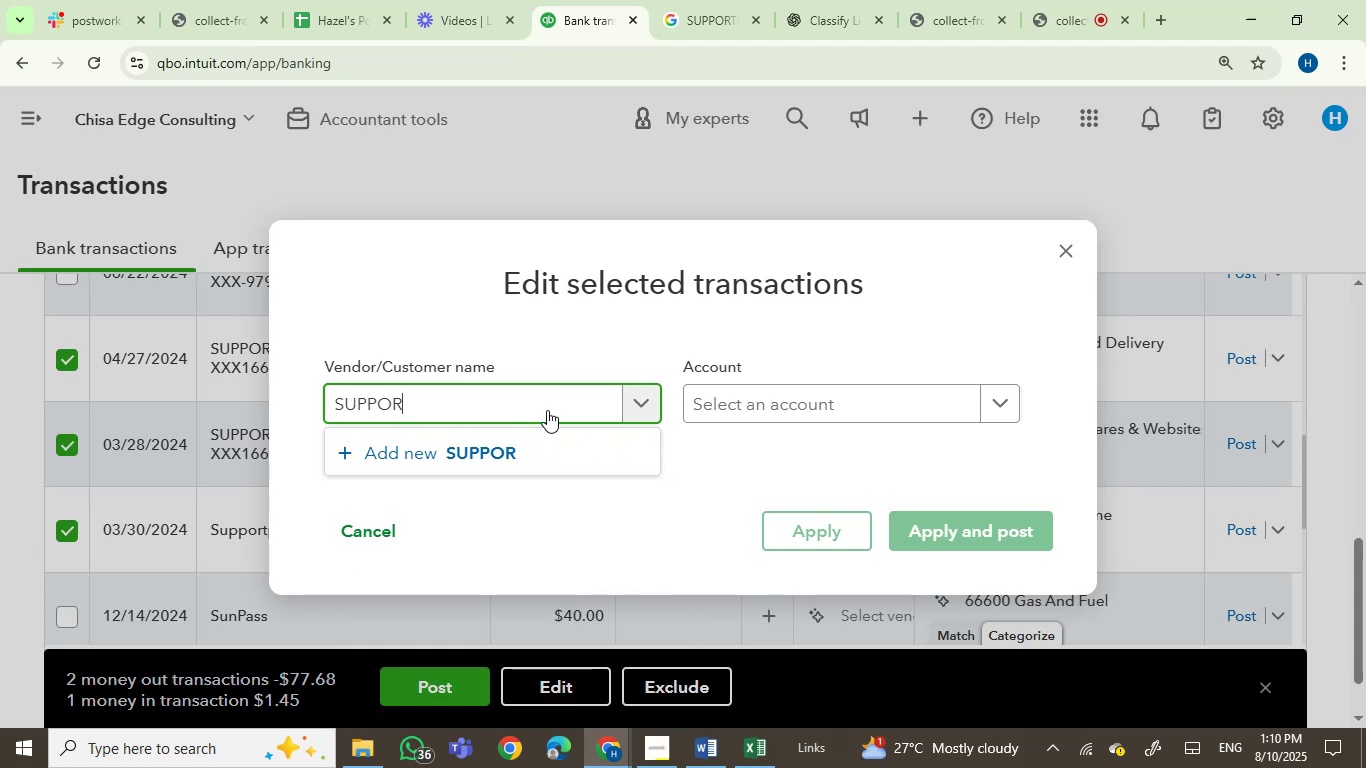 
left_click_drag(start_coordinate=[448, 404], to_coordinate=[327, 413])
 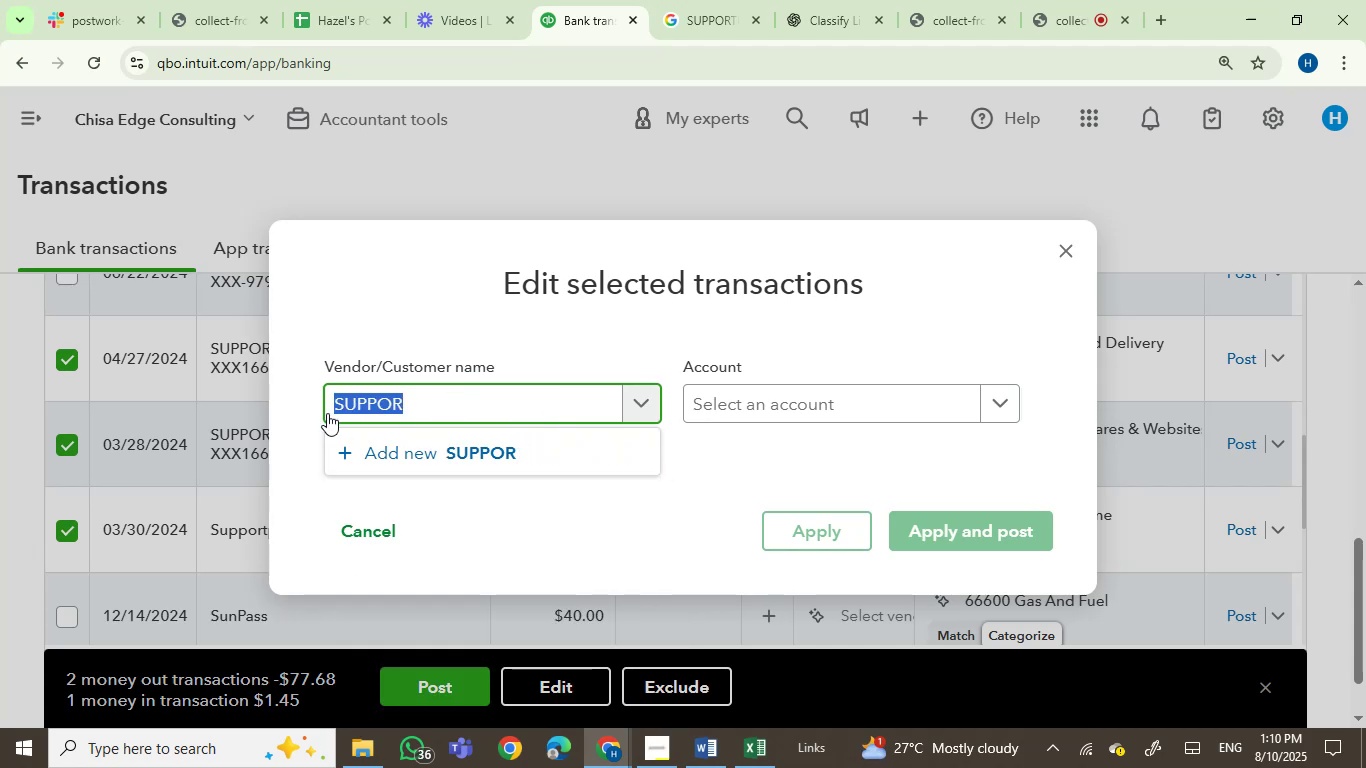 
key(Control+V)
 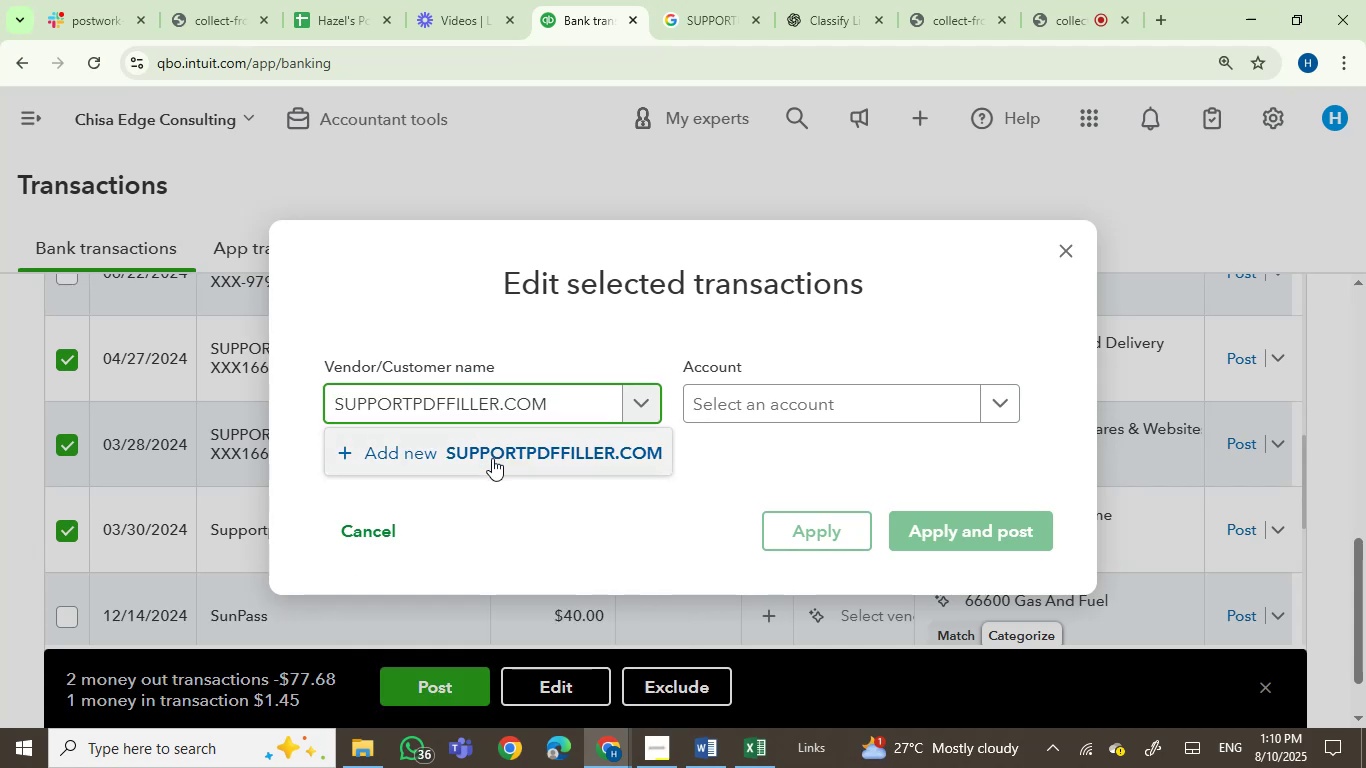 
left_click([485, 458])
 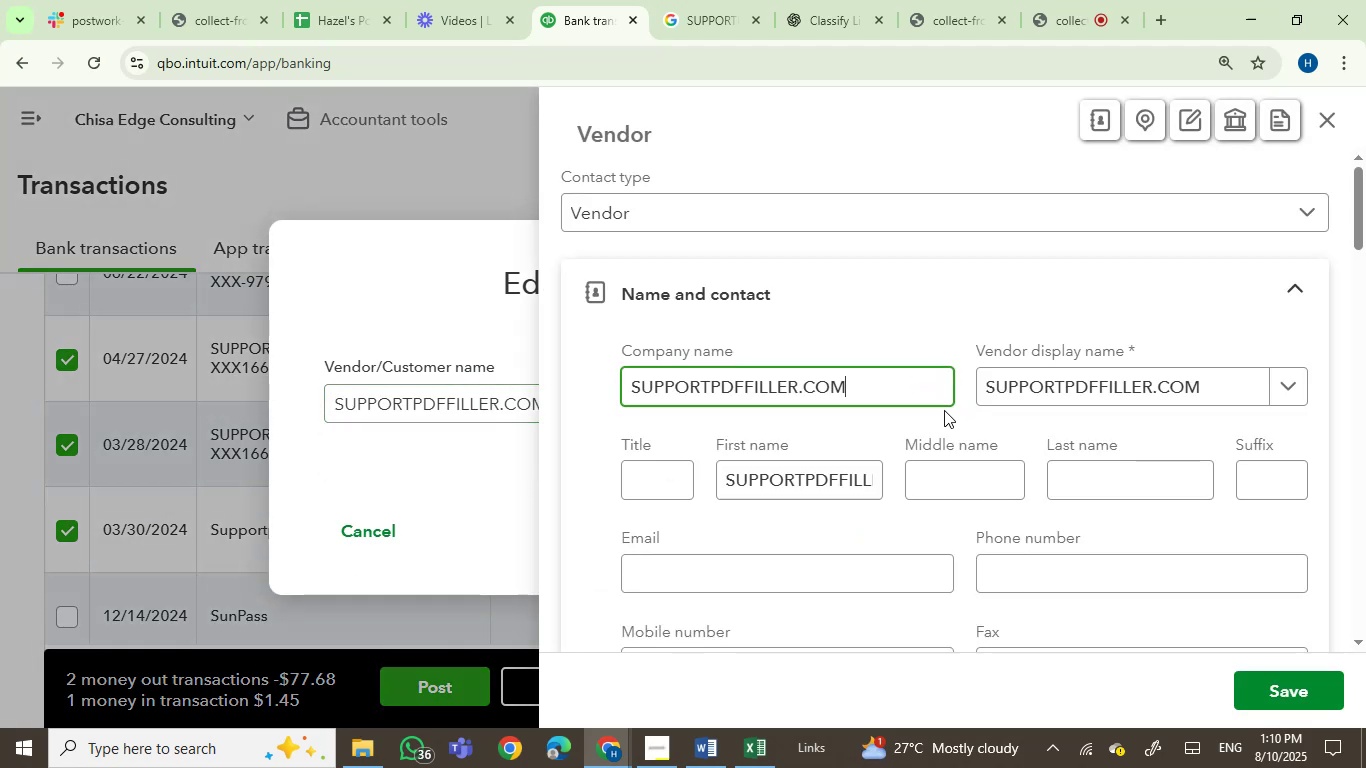 
key(Backspace)
 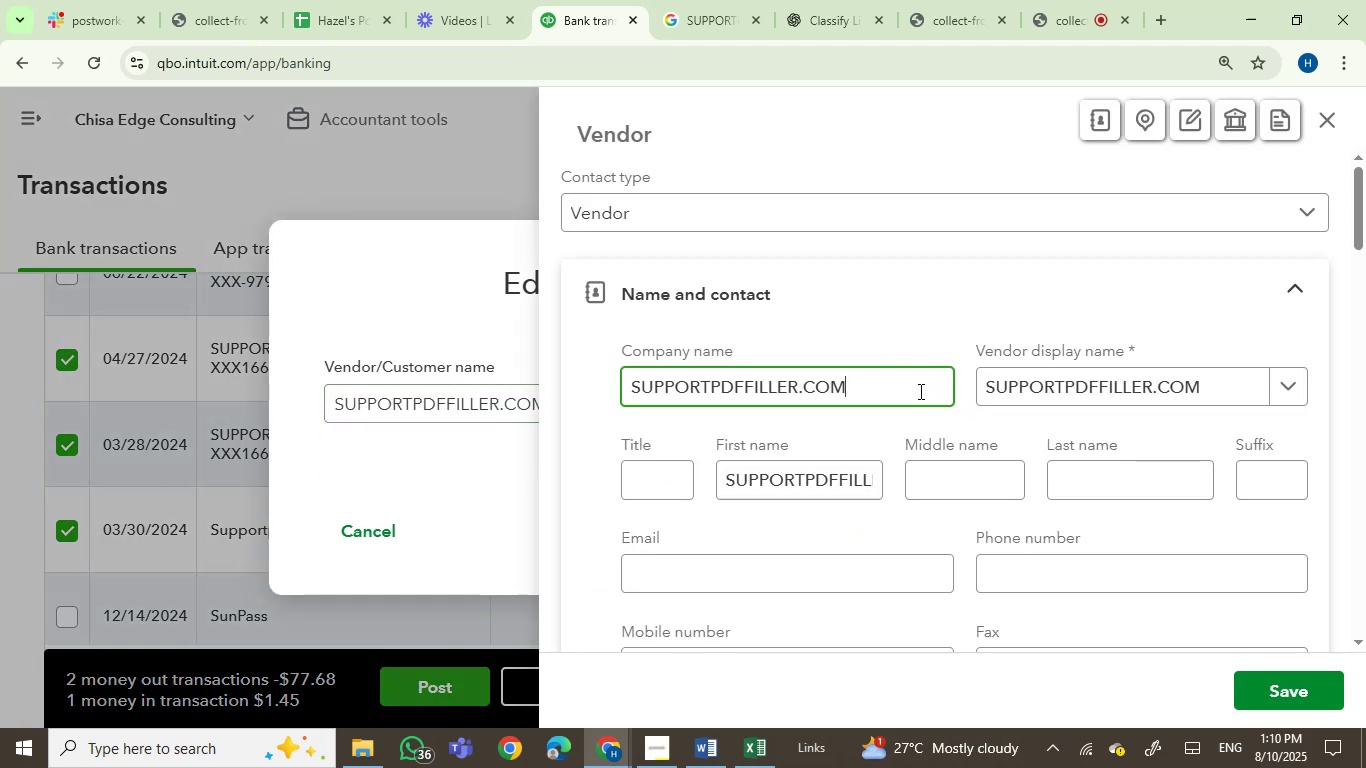 
key(Backspace)
 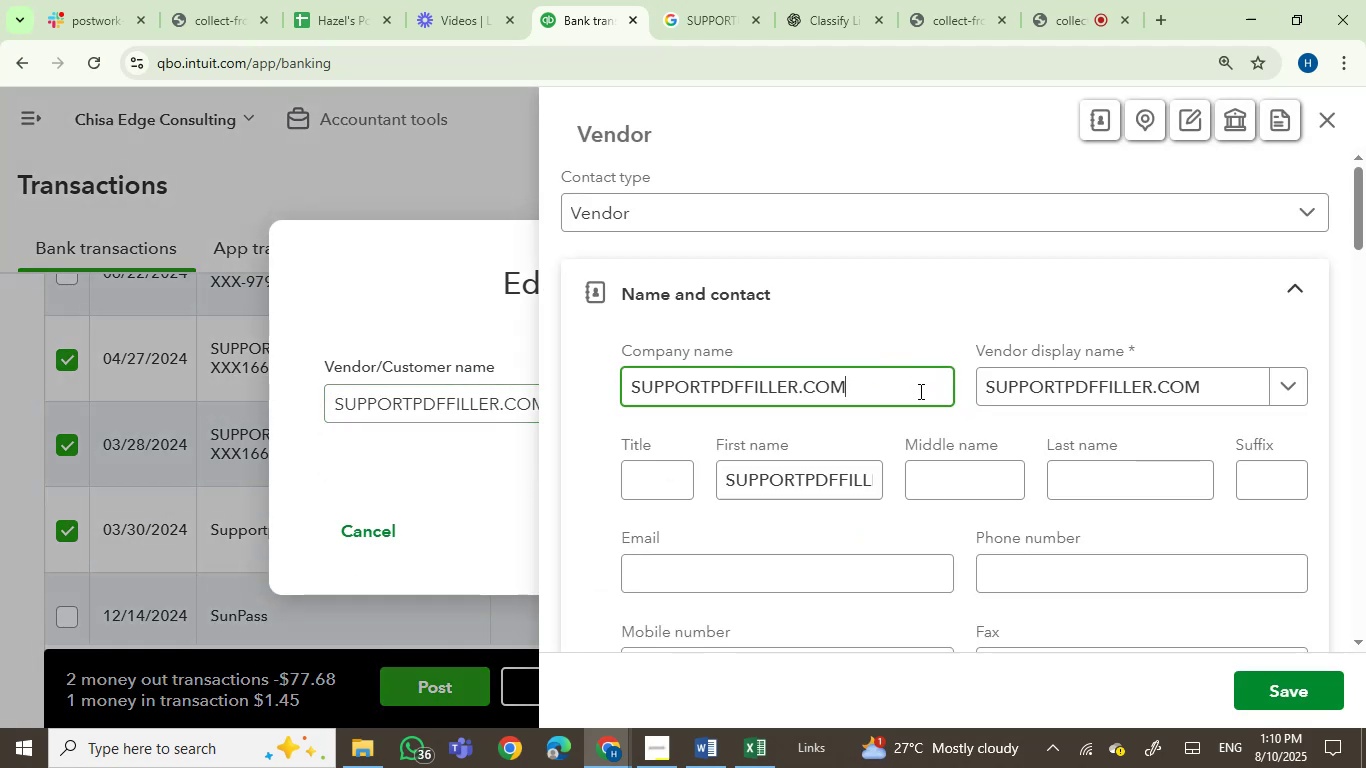 
key(Backspace)
 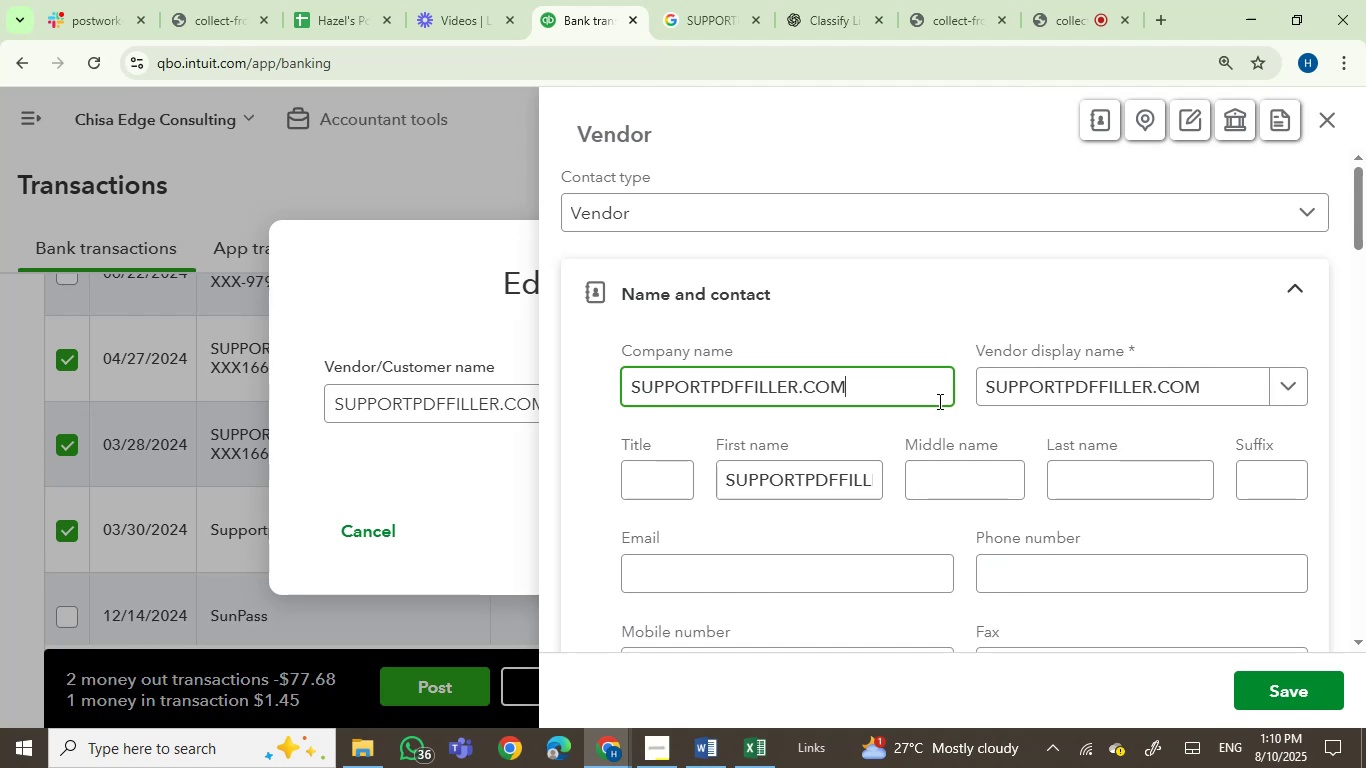 
key(Backspace)
 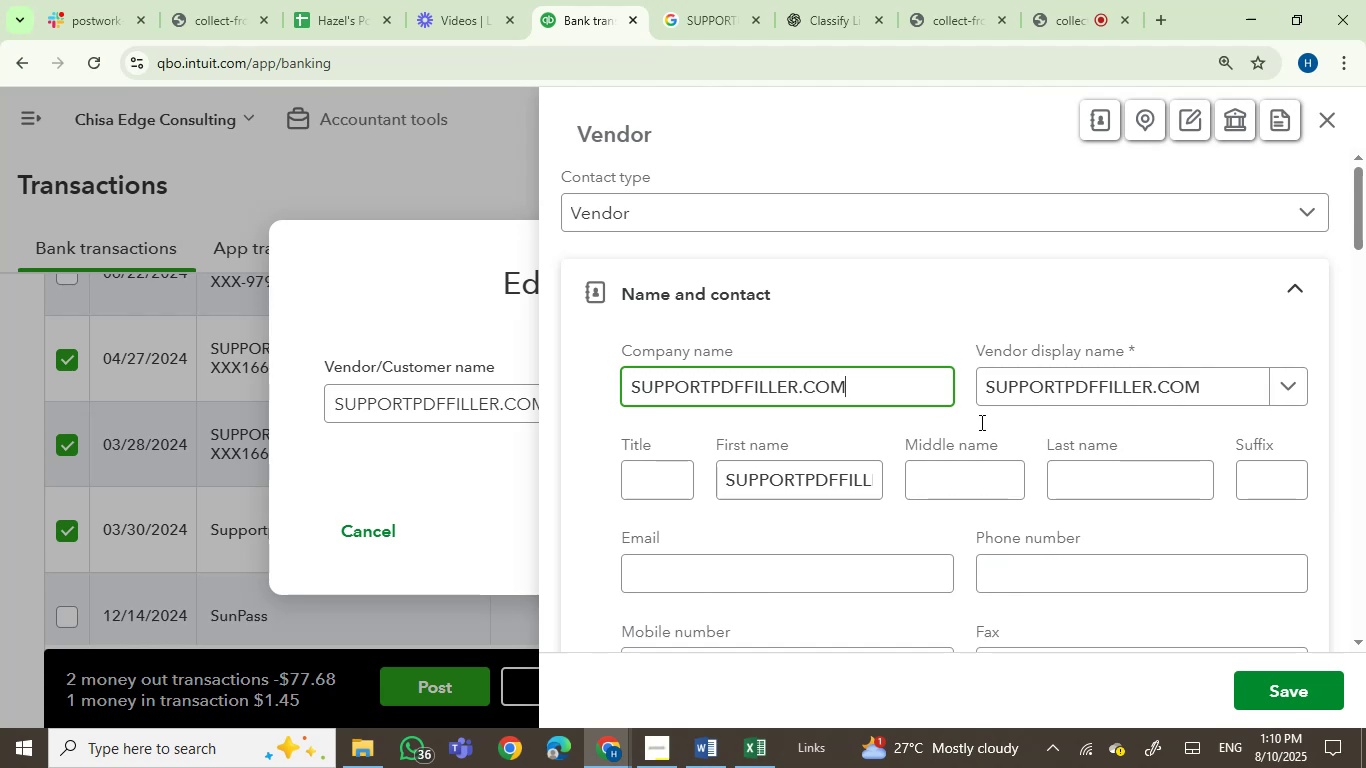 
key(Backspace)
 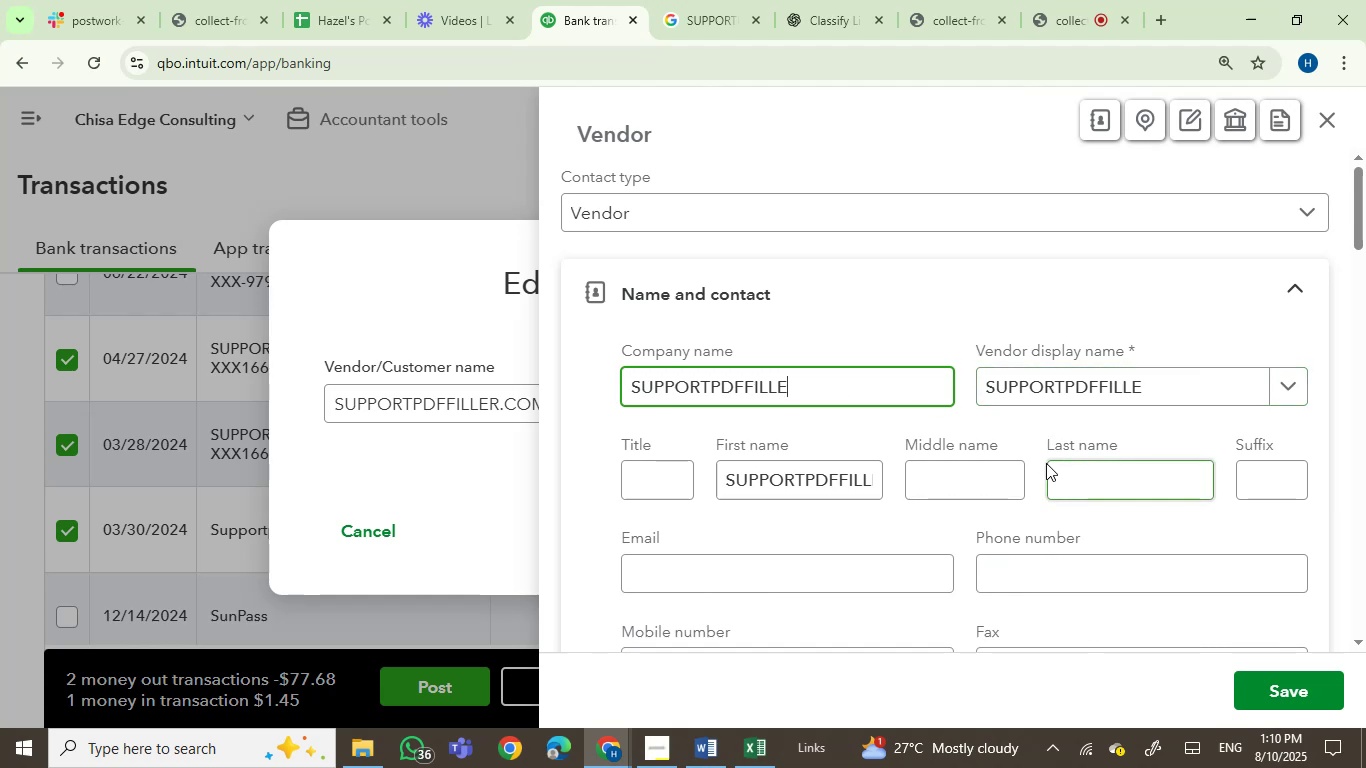 
wait(5.22)
 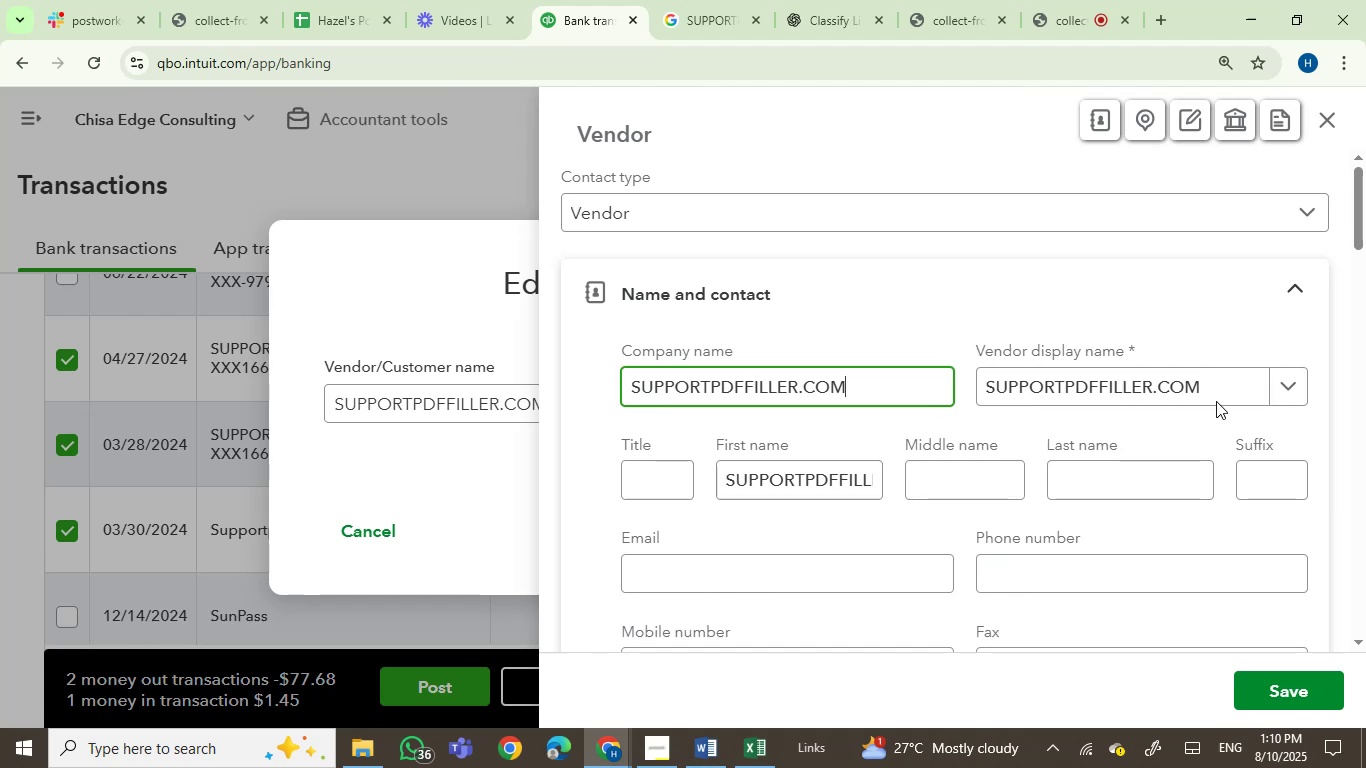 
key(CapsLock)
 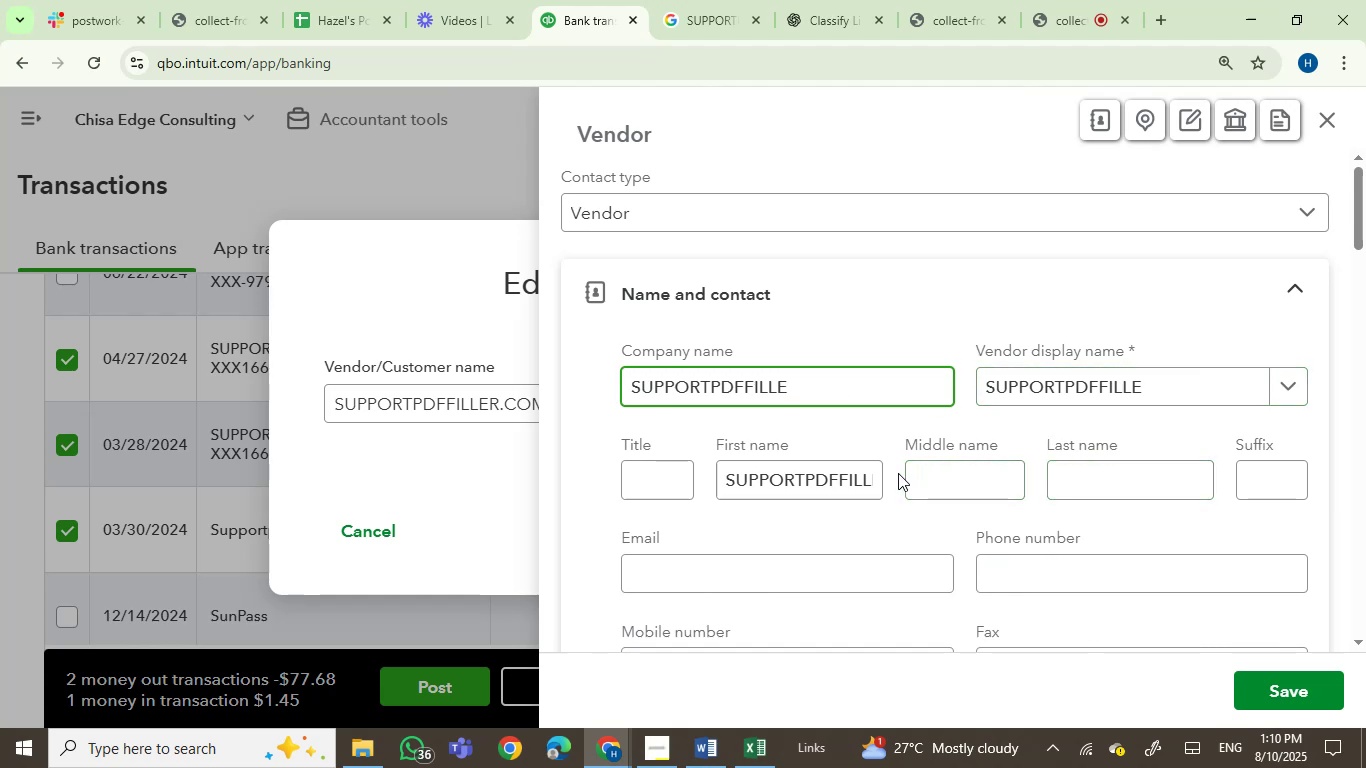 
key(R)
 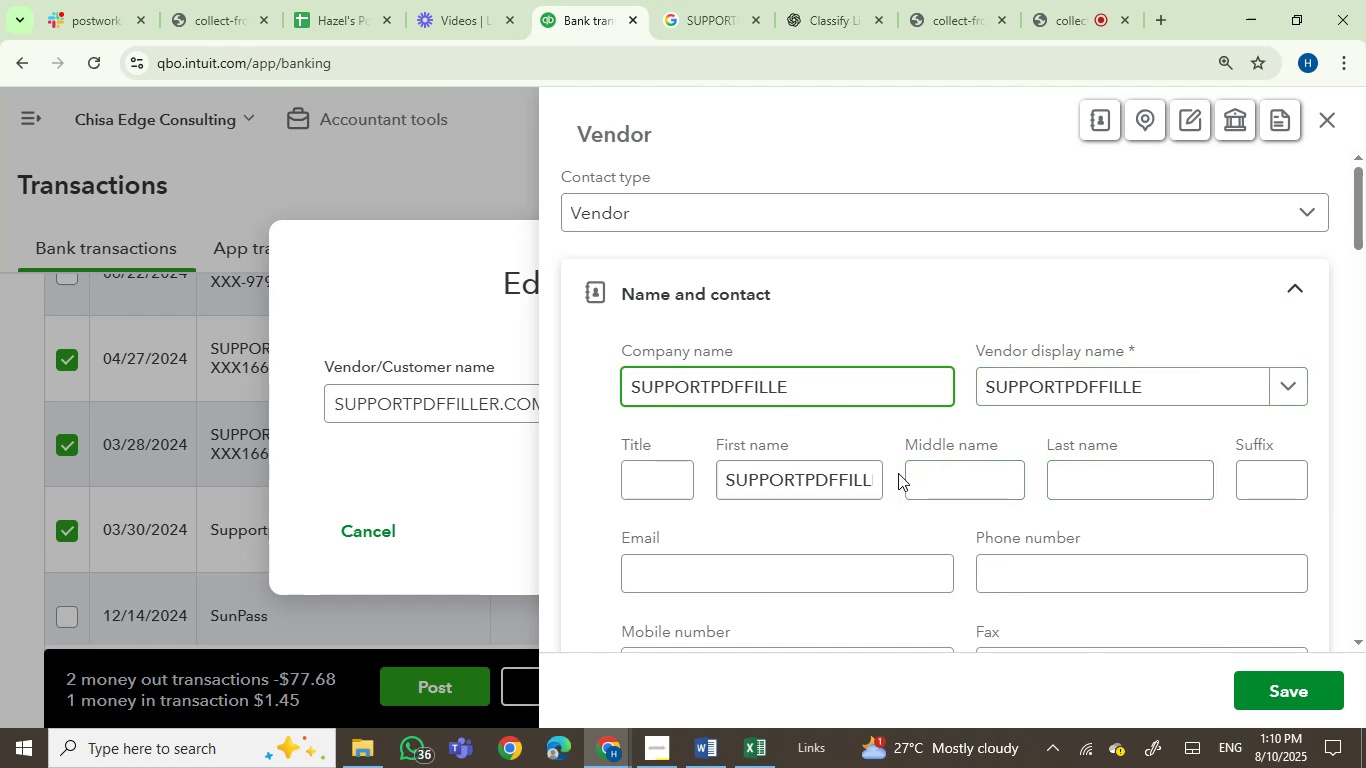 
key(CapsLock)
 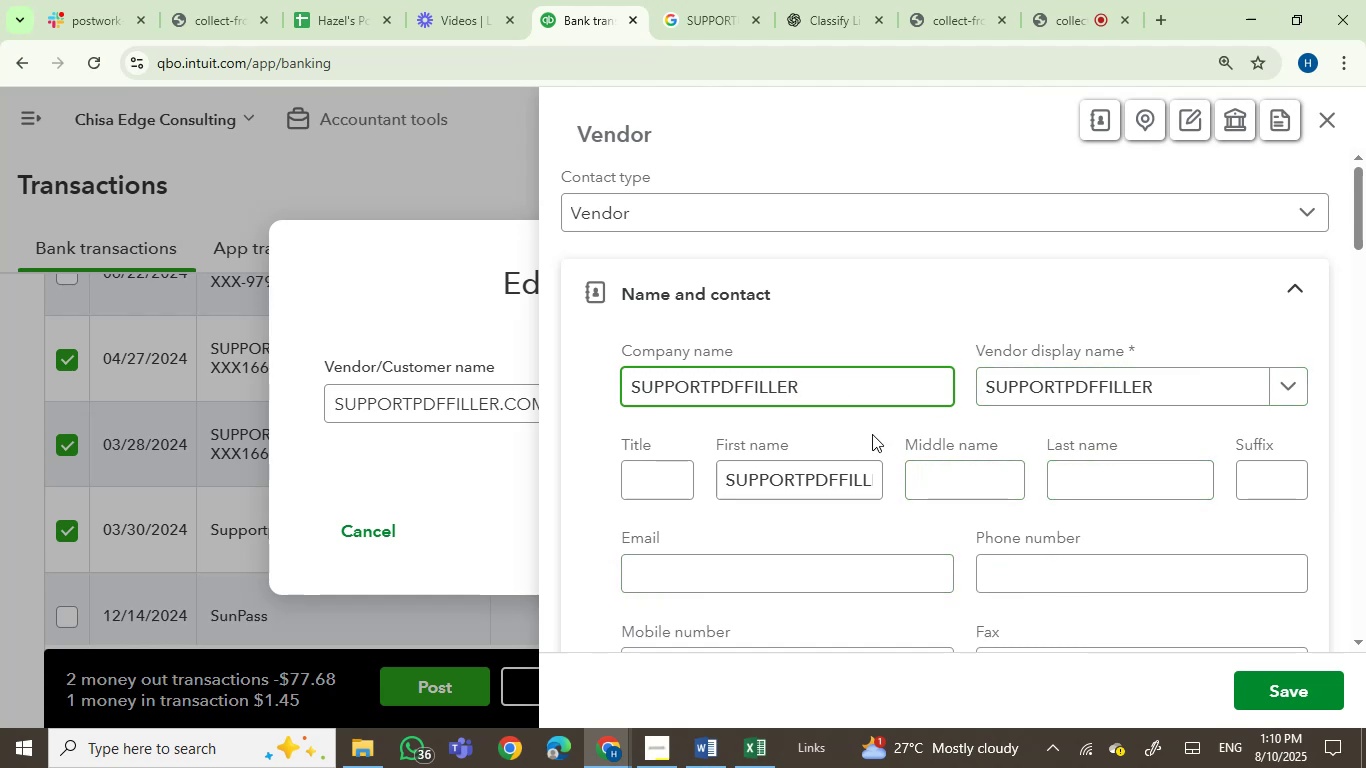 
left_click([1252, 695])
 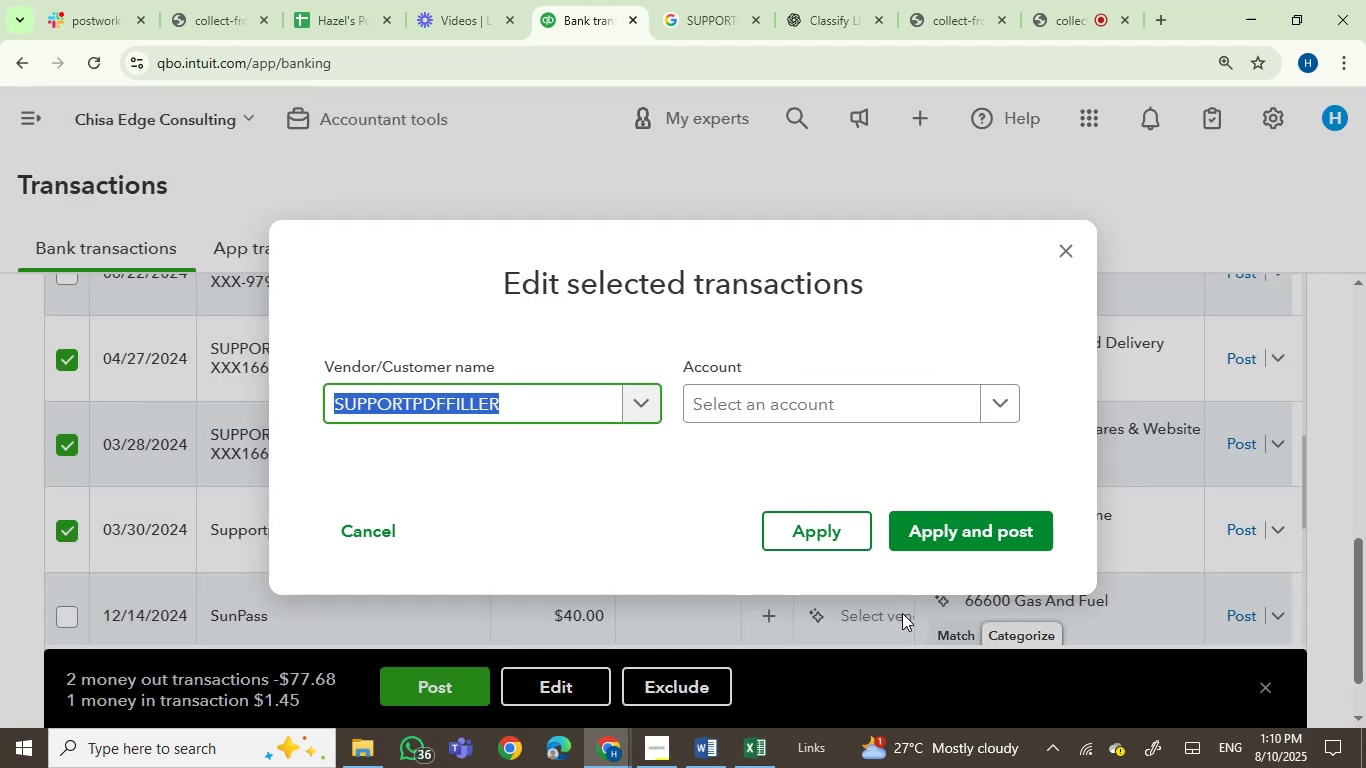 
left_click([798, 417])
 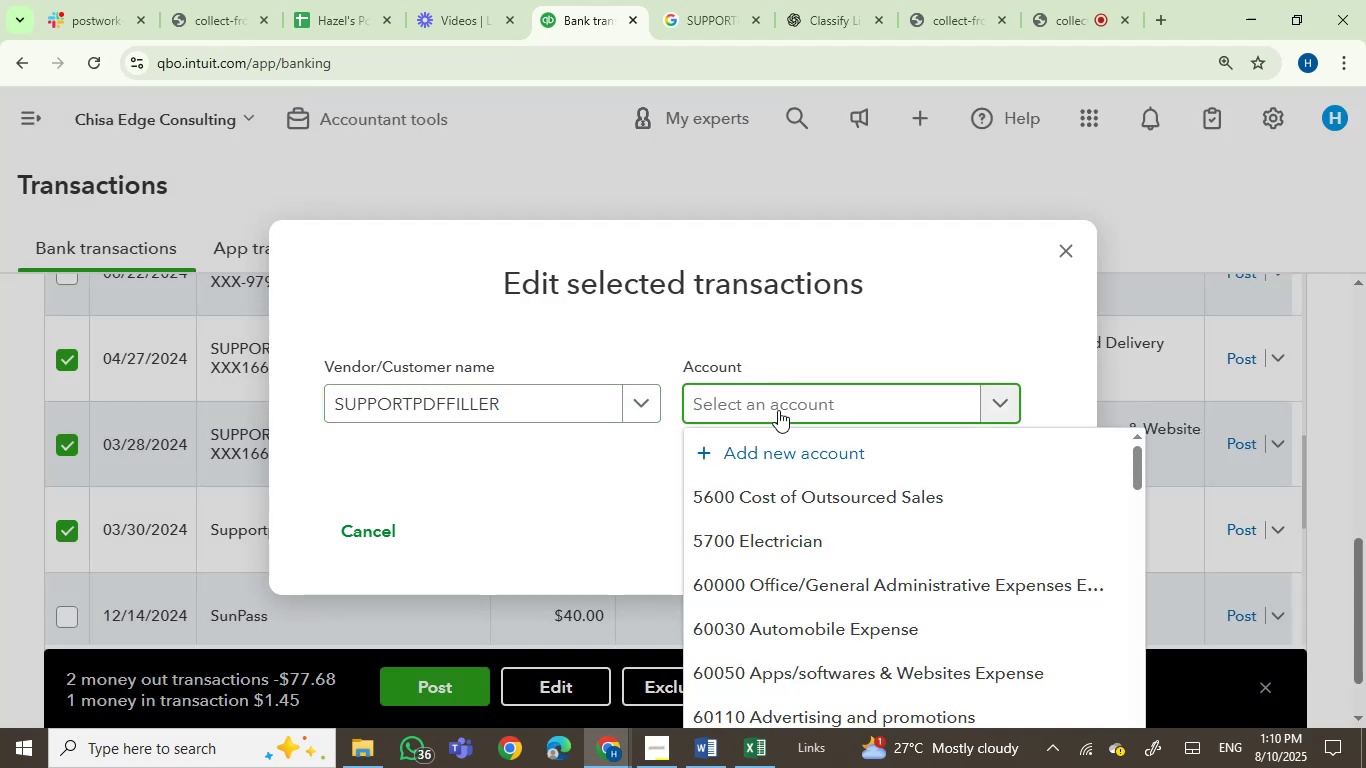 
type(softw)
 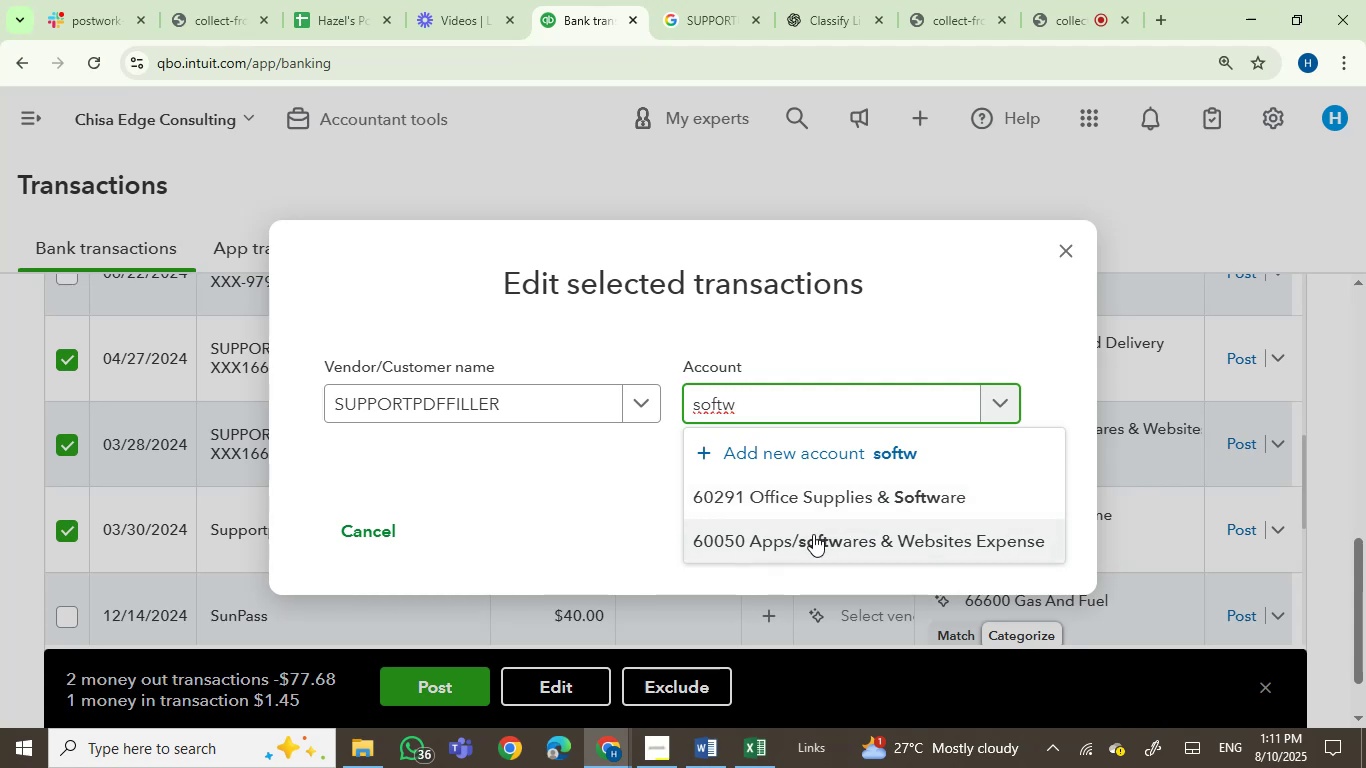 
left_click([808, 497])
 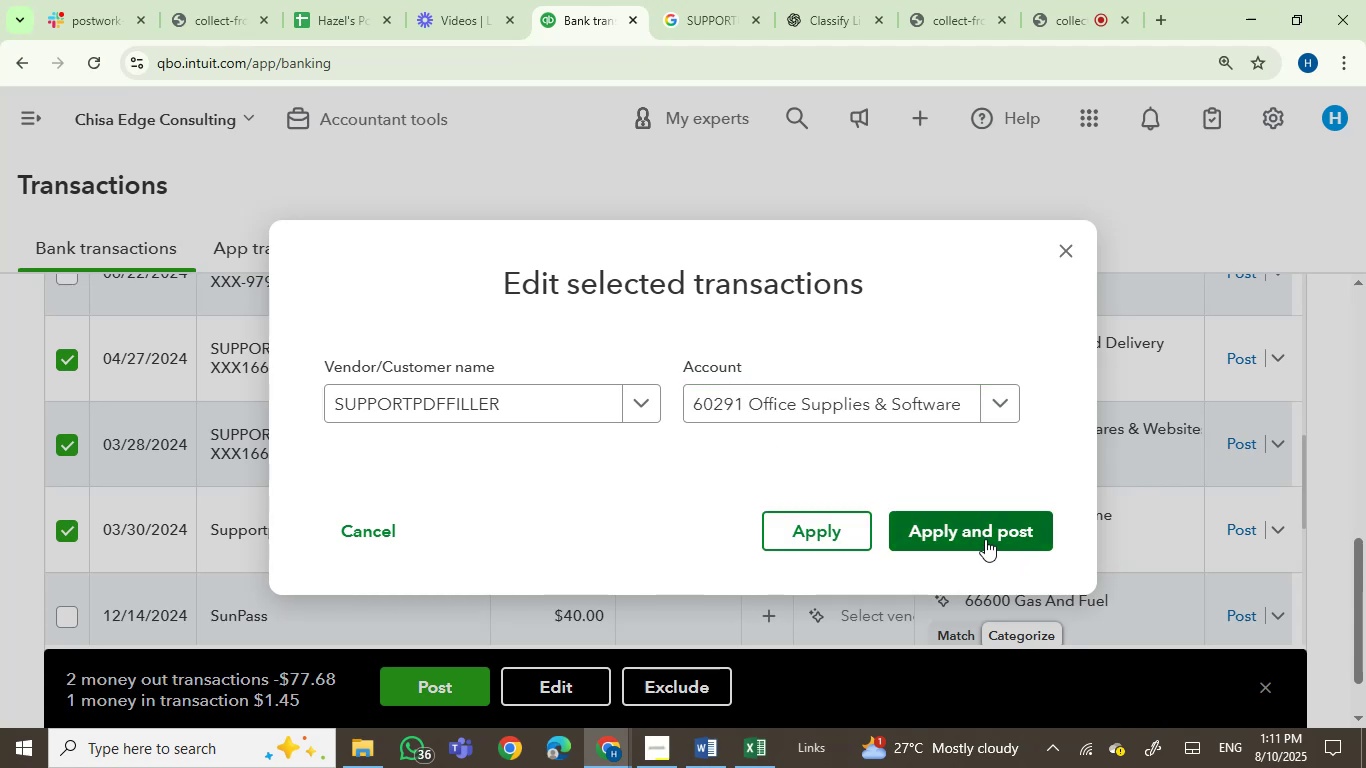 
left_click([976, 535])
 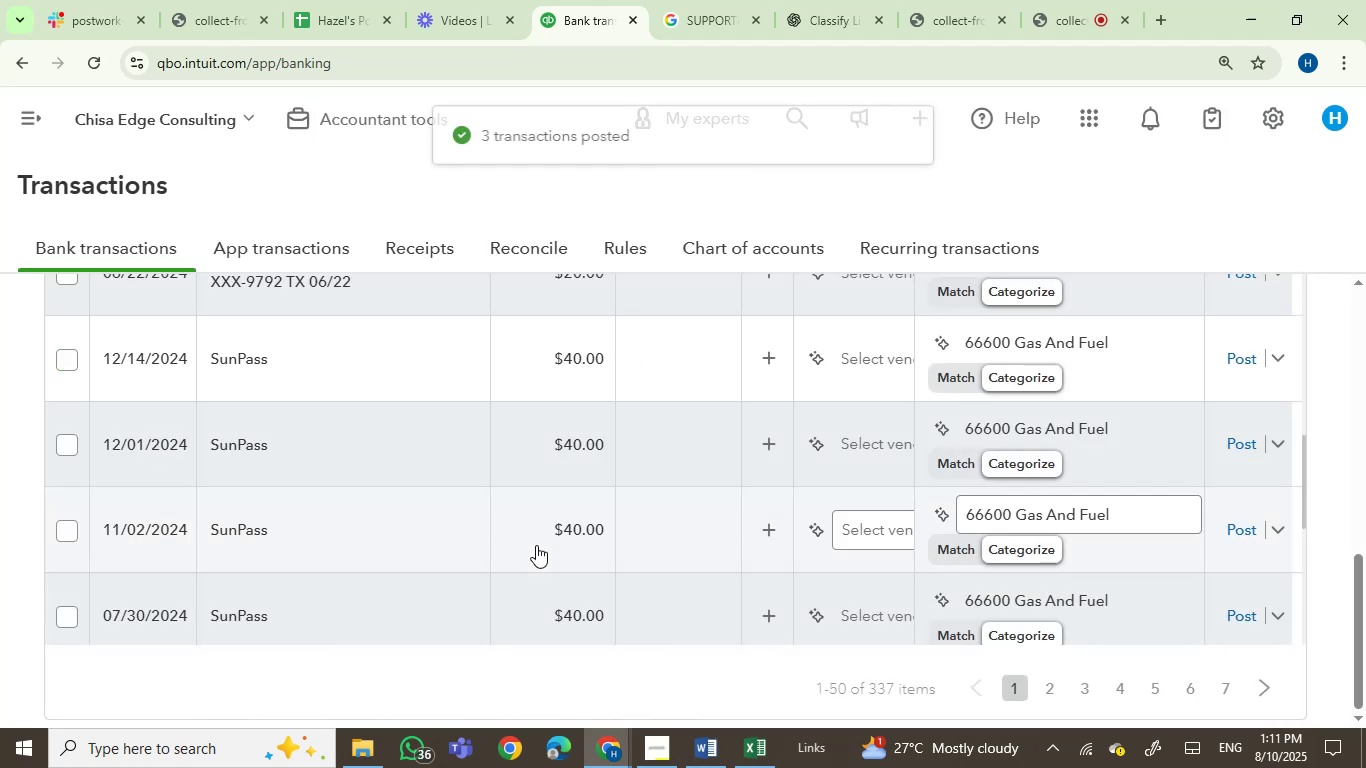 
scroll: coordinate [198, 448], scroll_direction: none, amount: 0.0
 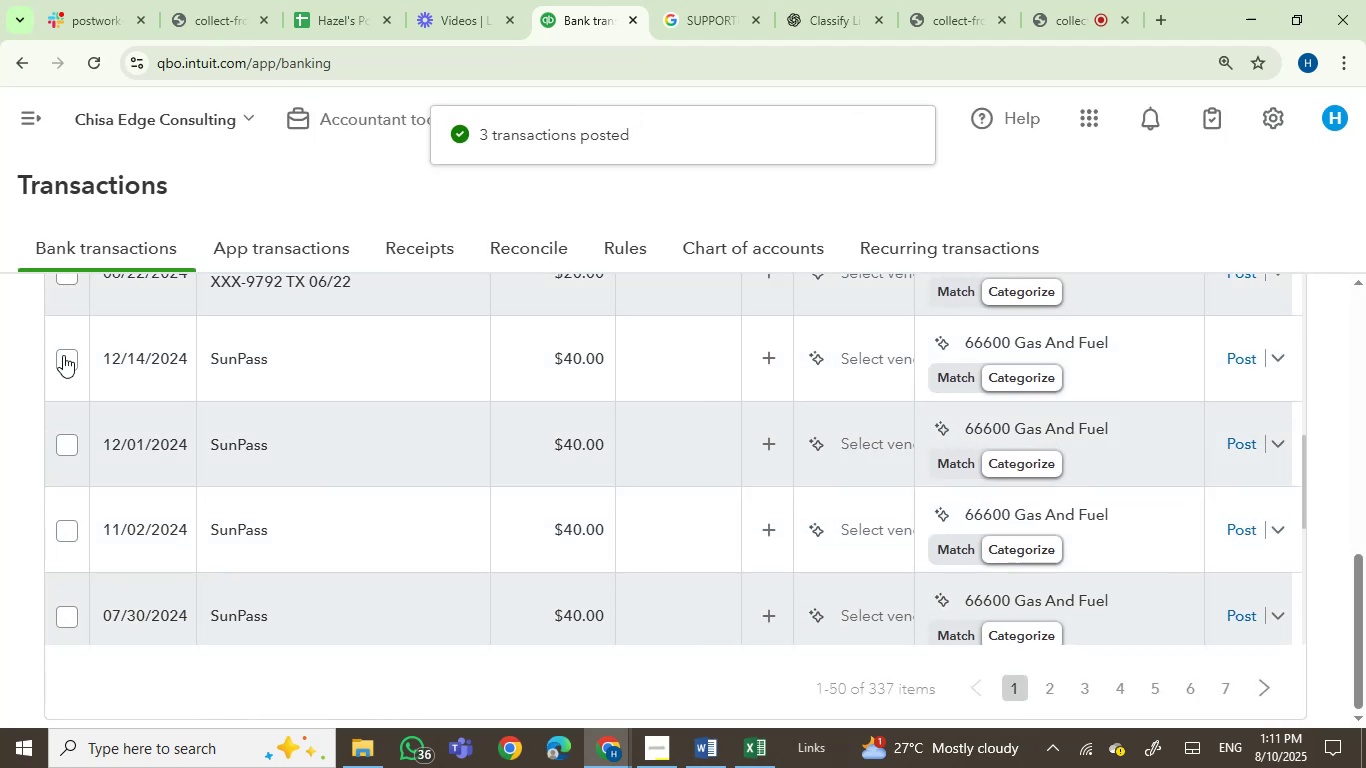 
left_click([68, 356])
 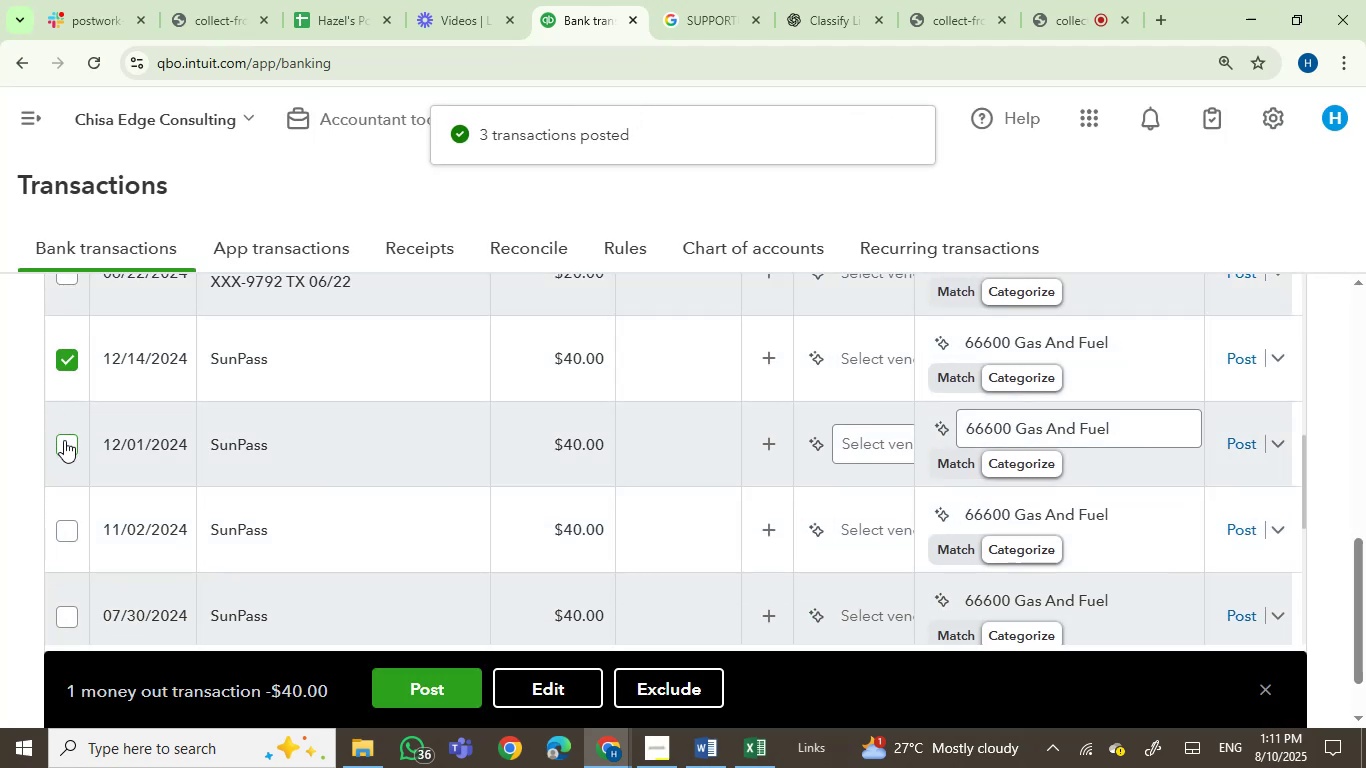 
left_click([62, 446])
 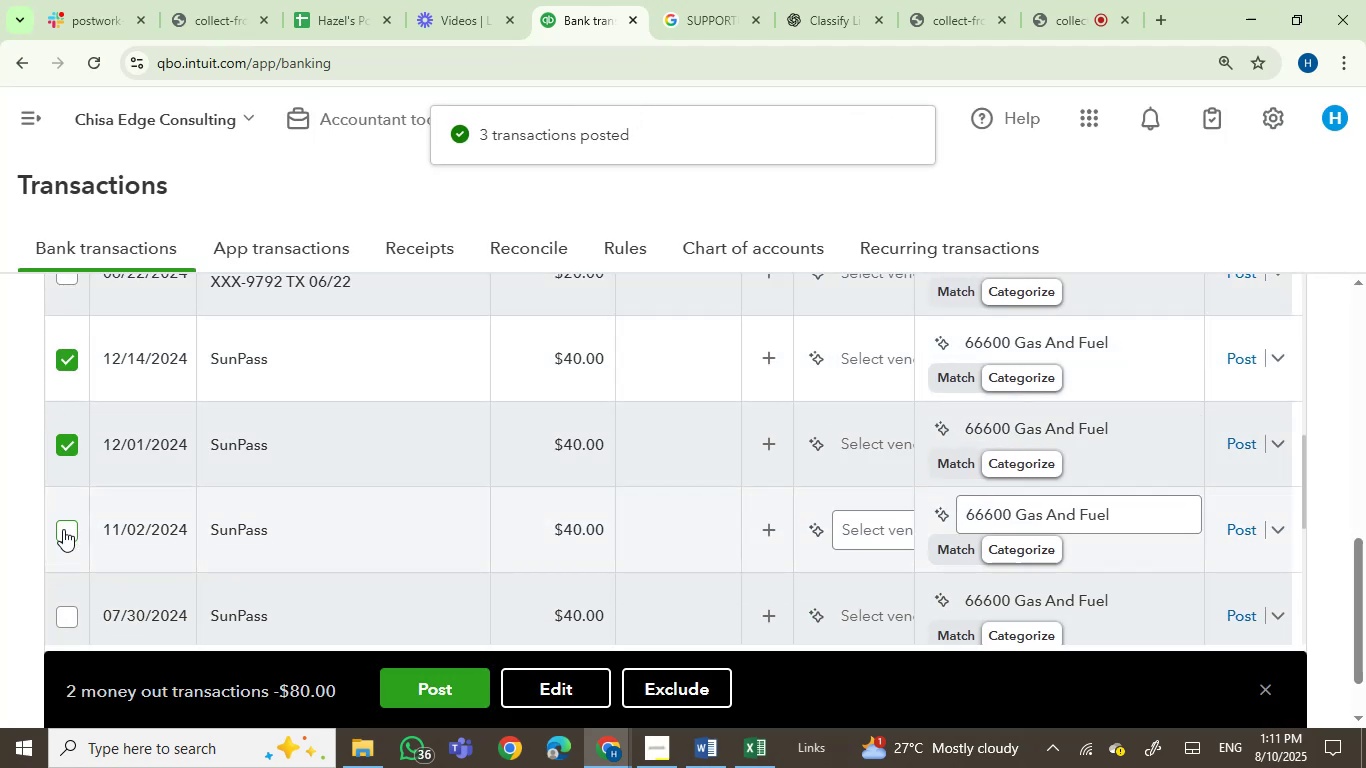 
left_click([63, 529])
 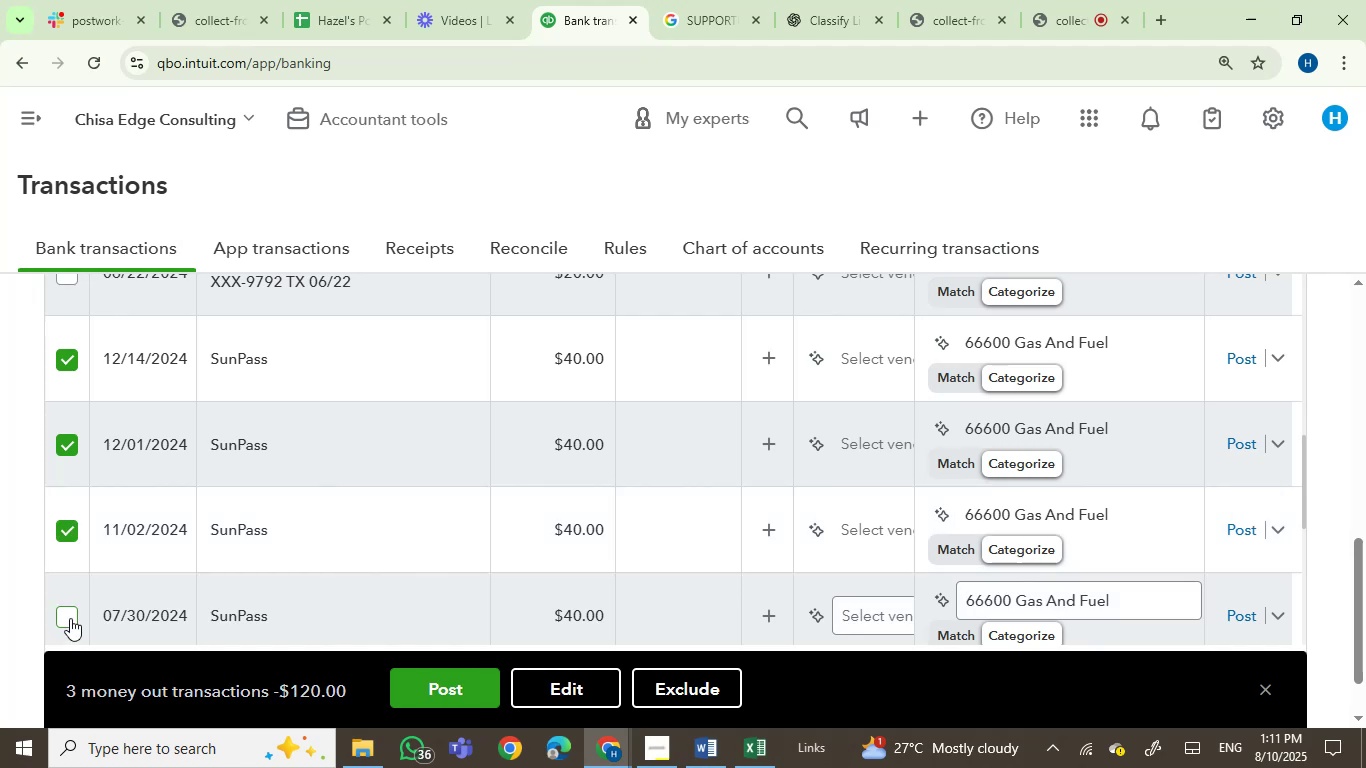 
scroll: coordinate [88, 566], scroll_direction: down, amount: 2.0
 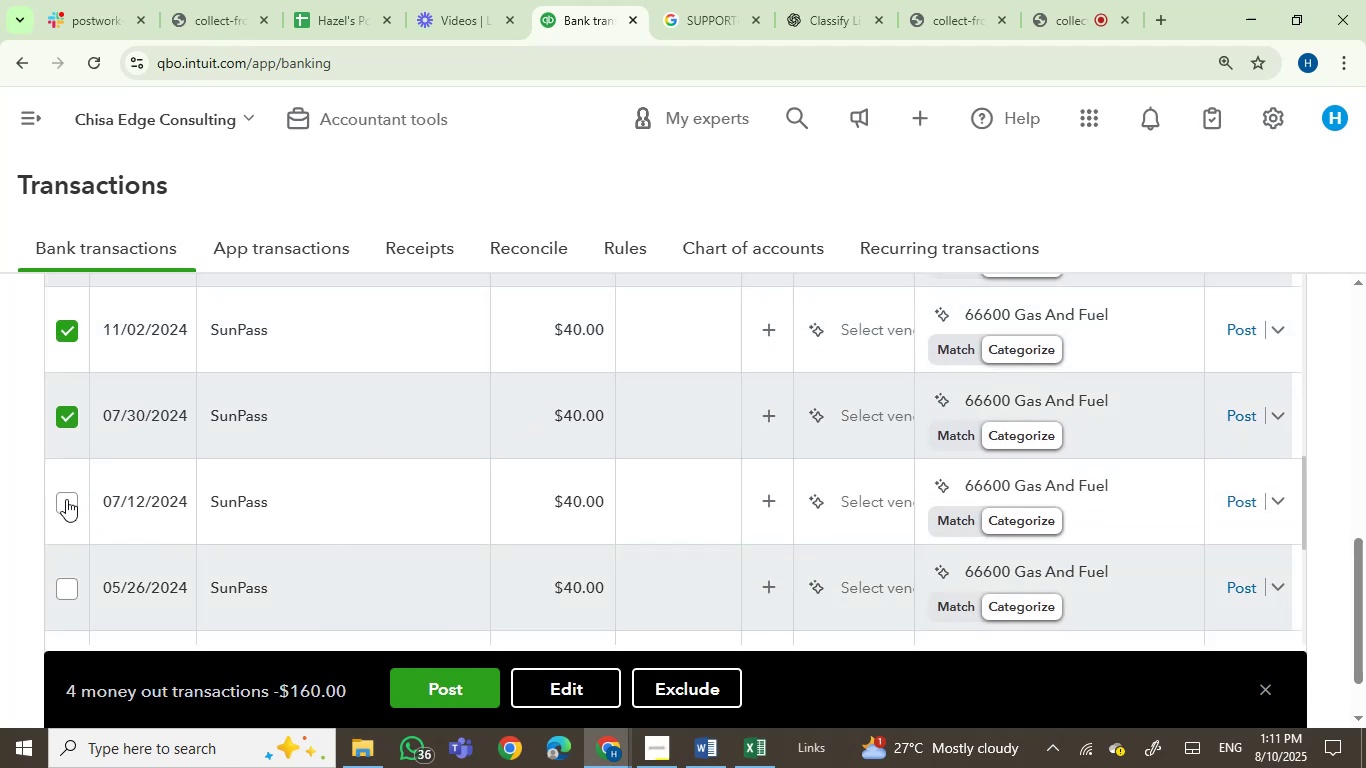 
left_click([67, 499])
 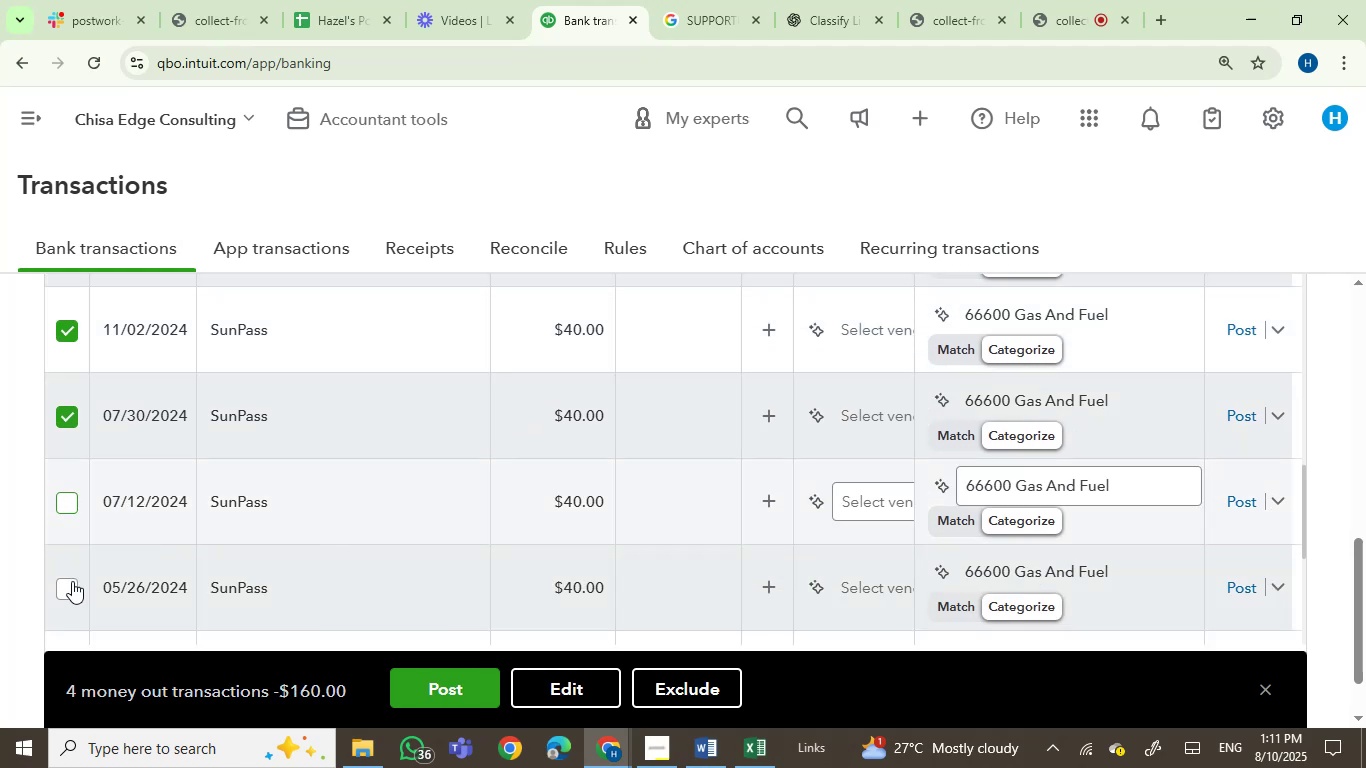 
left_click([68, 582])
 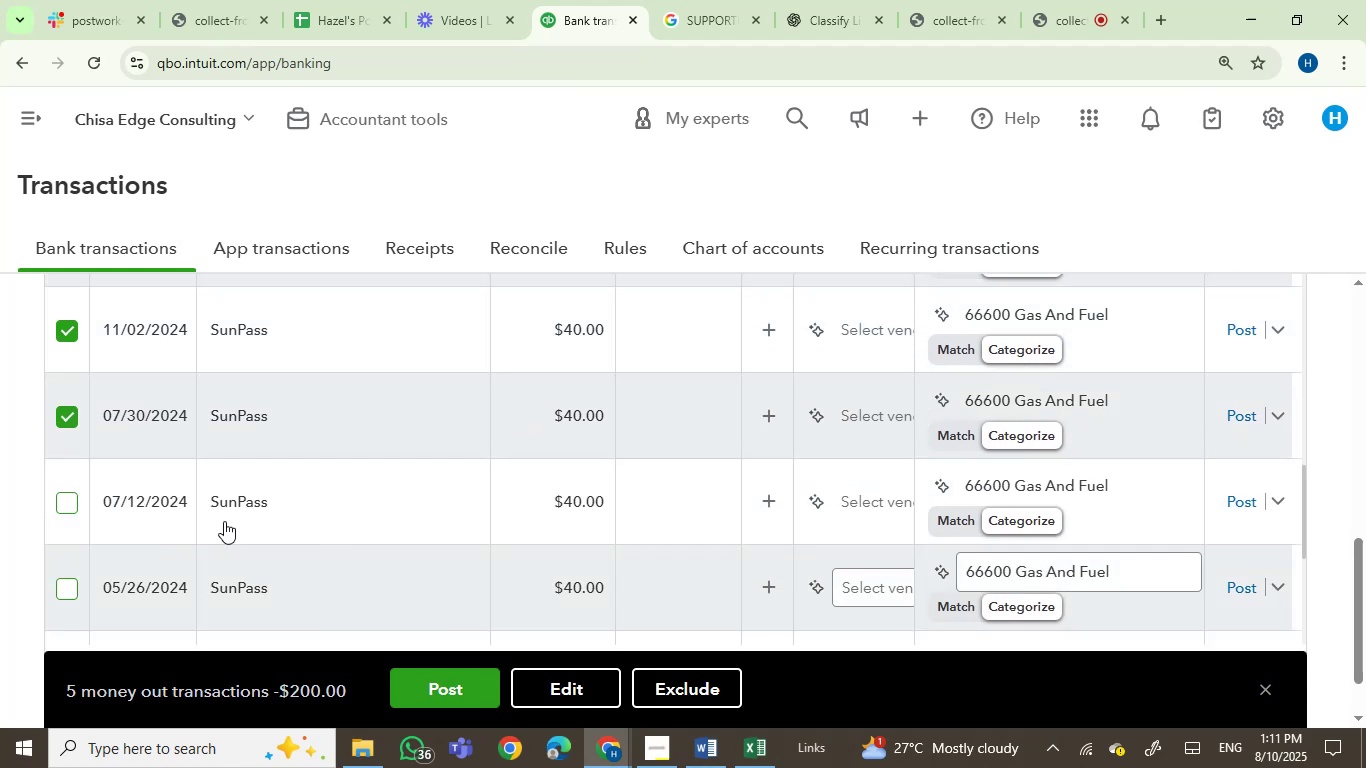 
scroll: coordinate [332, 524], scroll_direction: down, amount: 1.0
 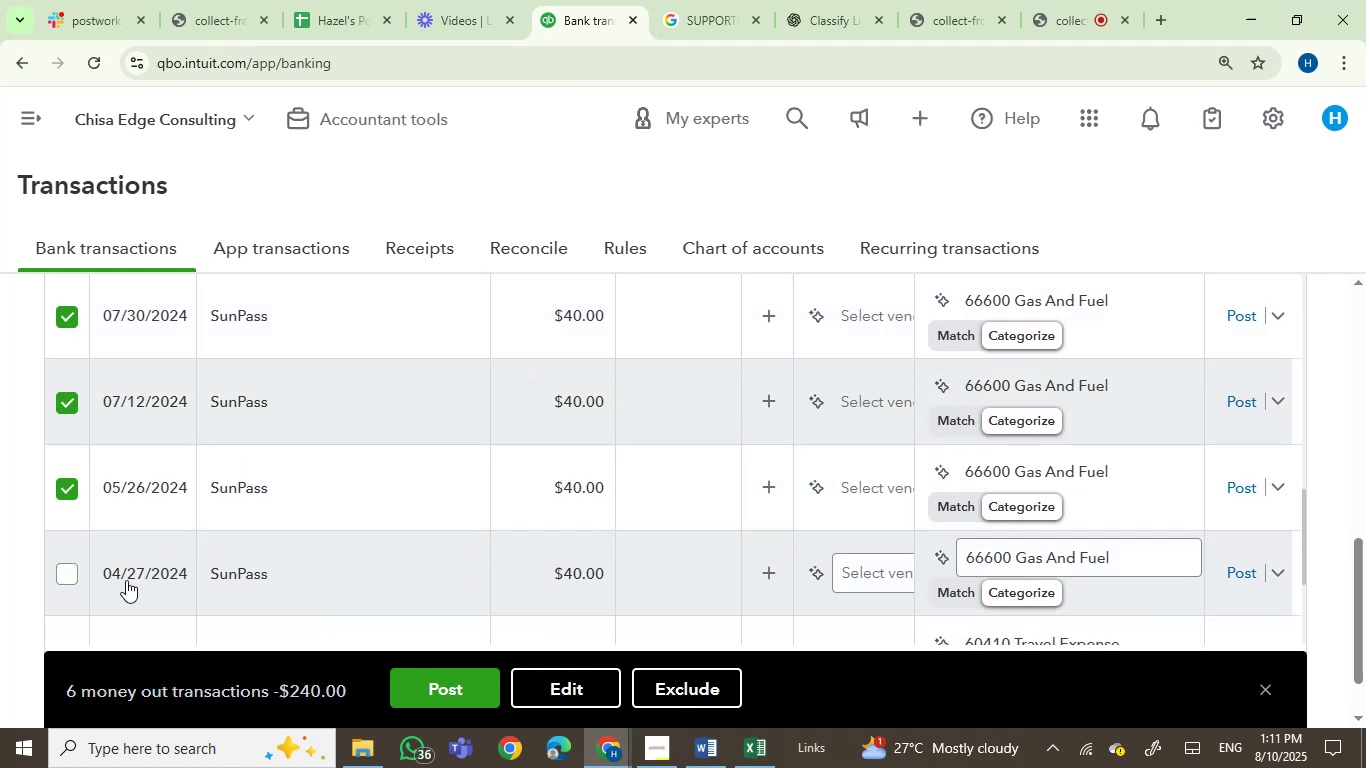 
left_click([57, 576])
 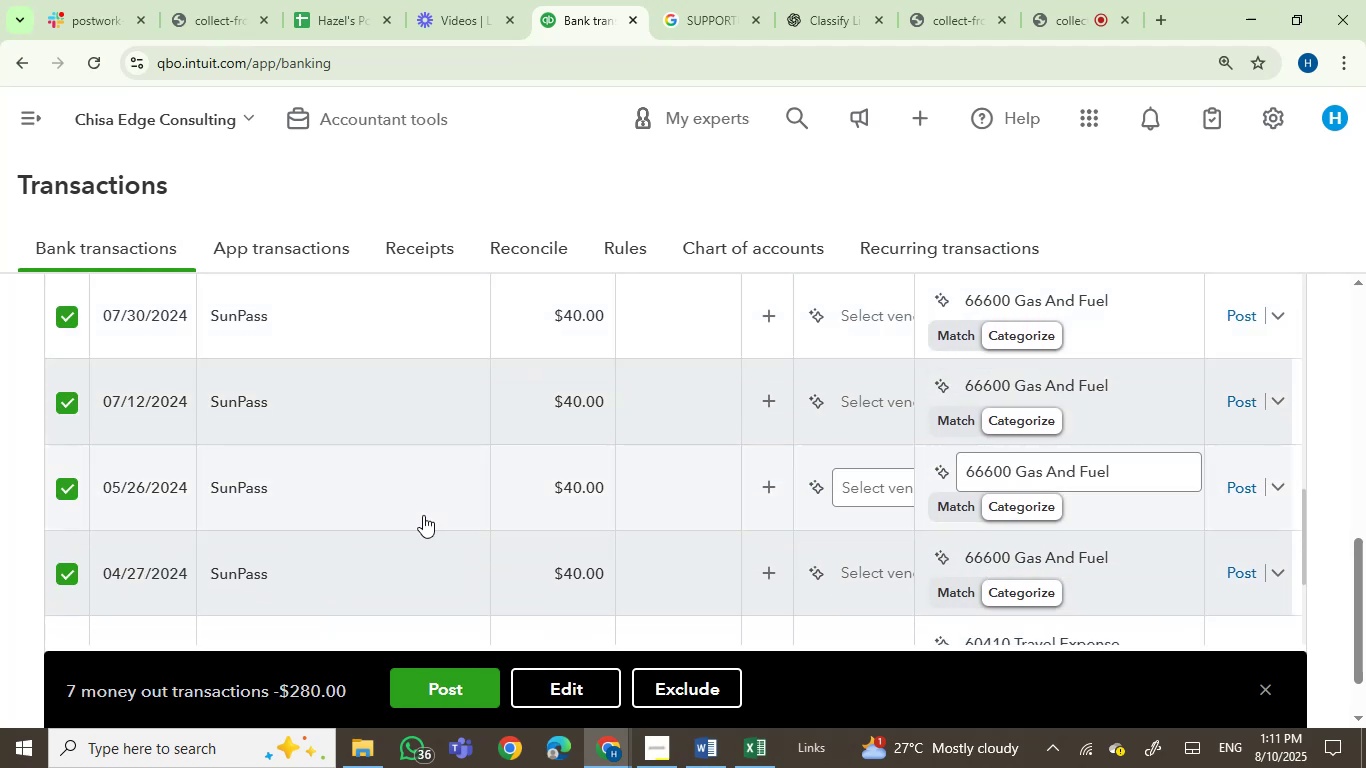 
scroll: coordinate [541, 512], scroll_direction: down, amount: 2.0
 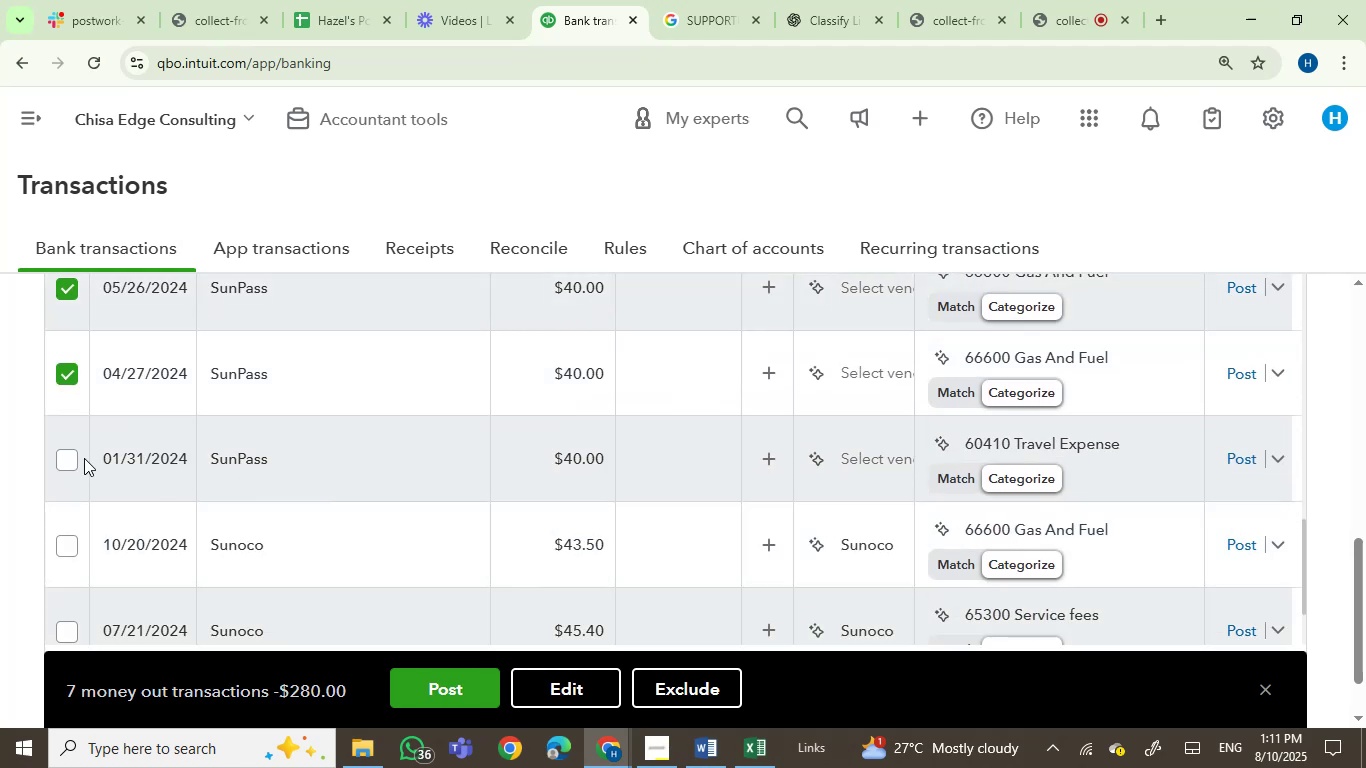 
left_click([73, 464])
 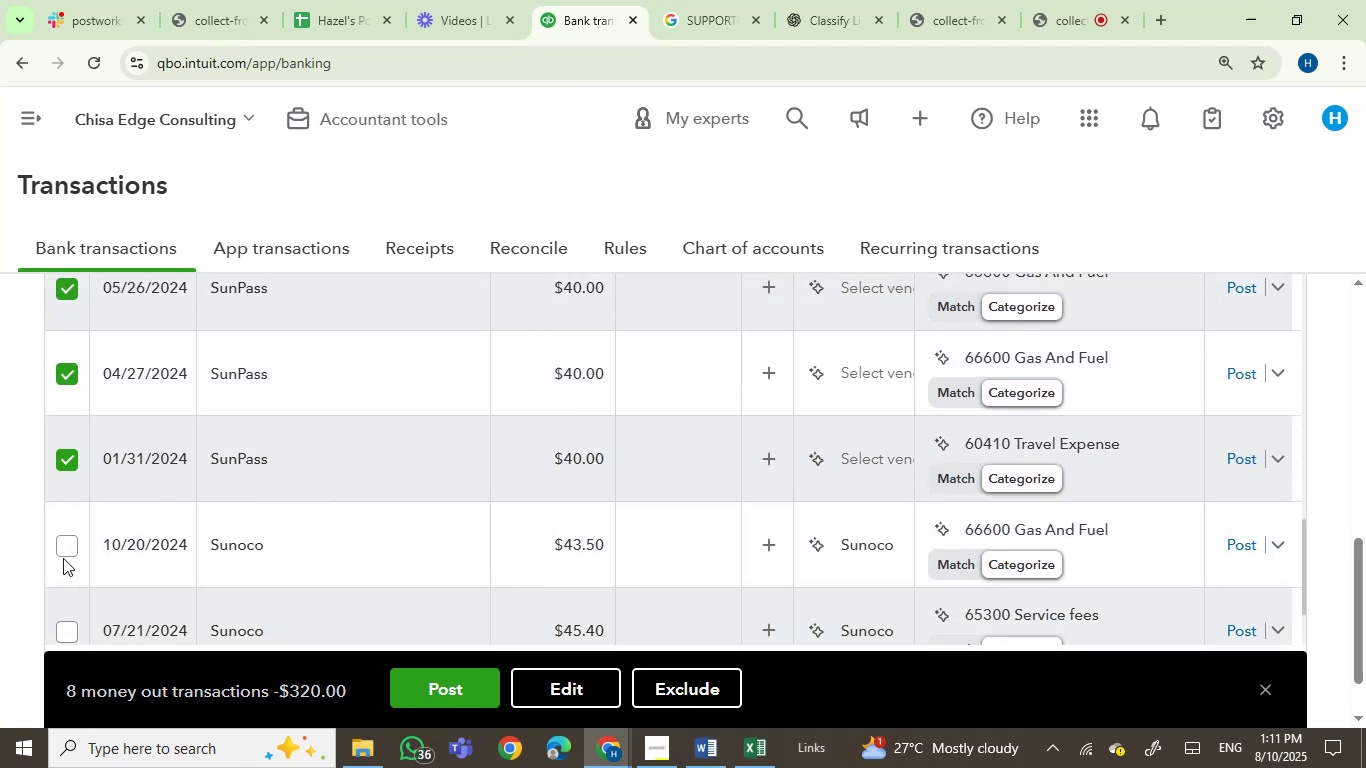 
left_click([66, 545])
 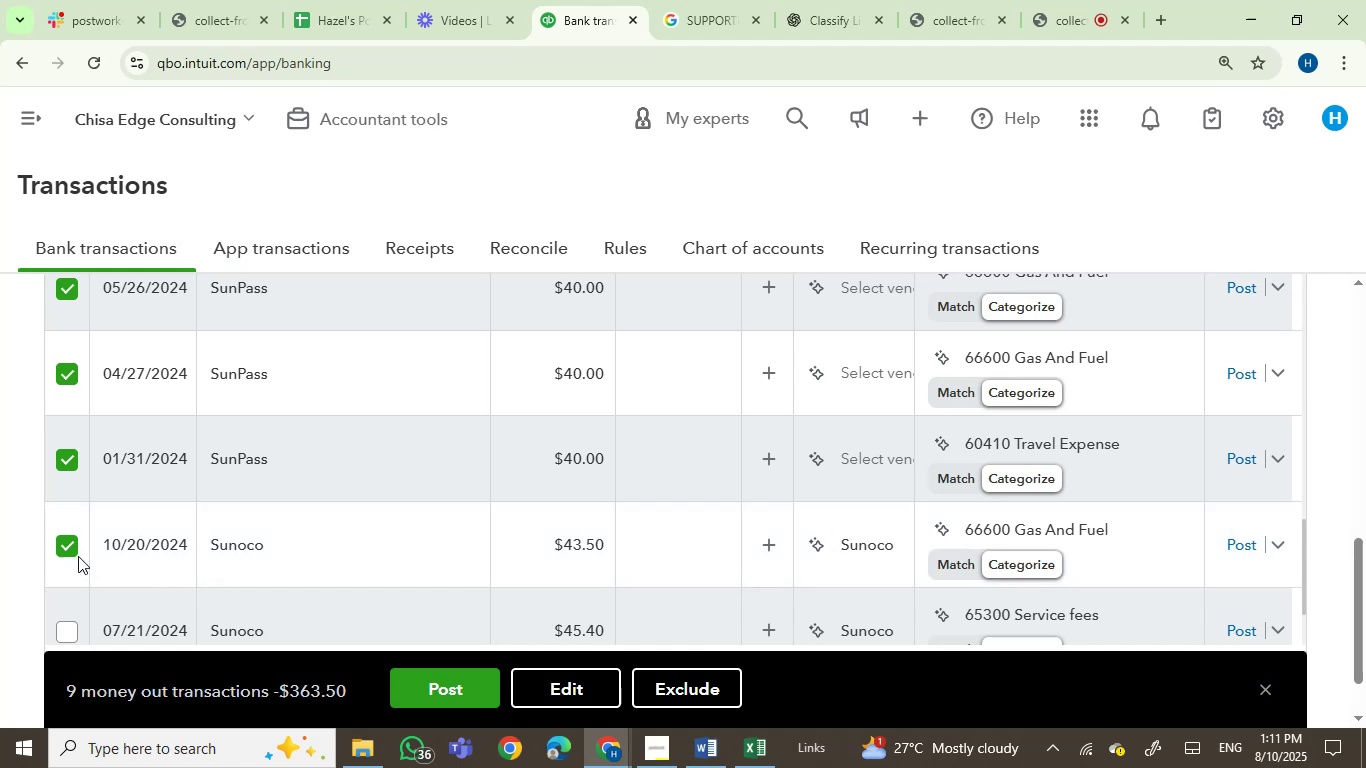 
left_click([69, 540])
 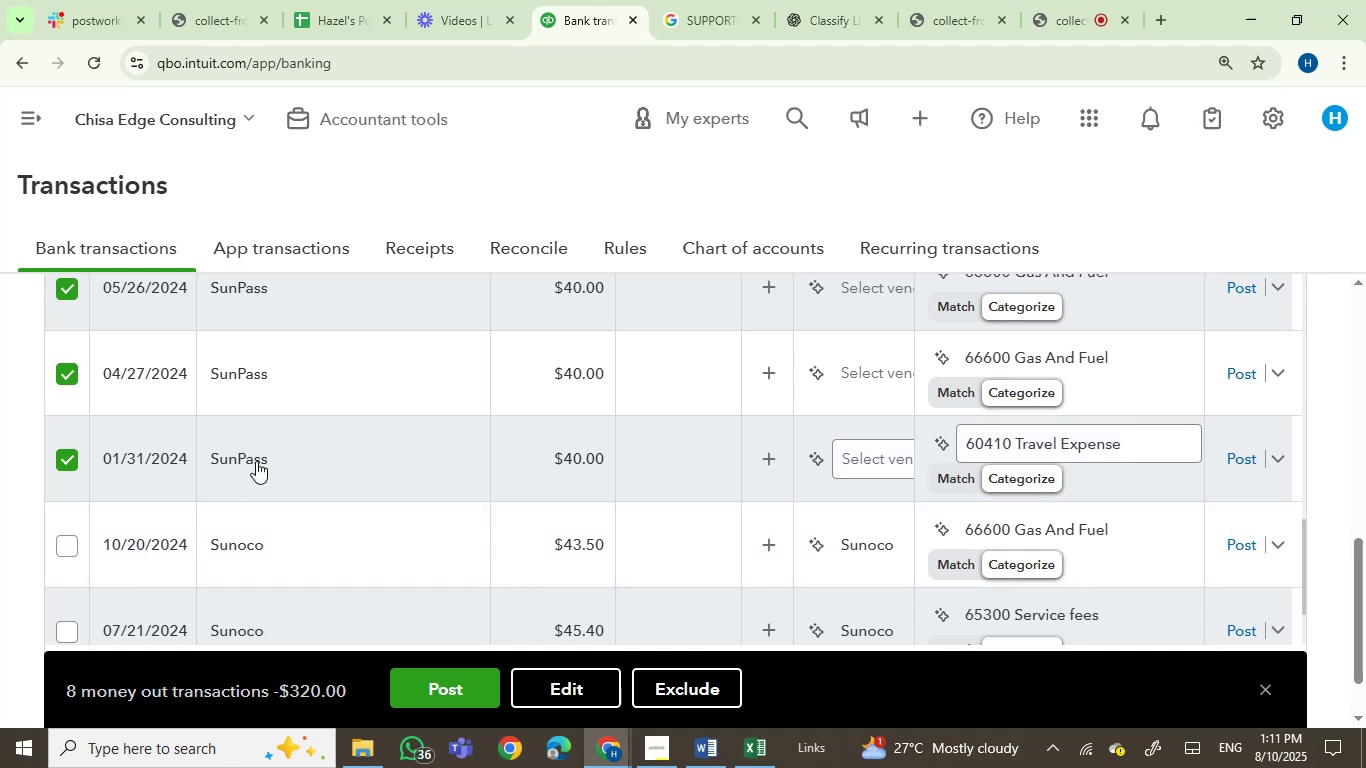 
left_click([256, 461])
 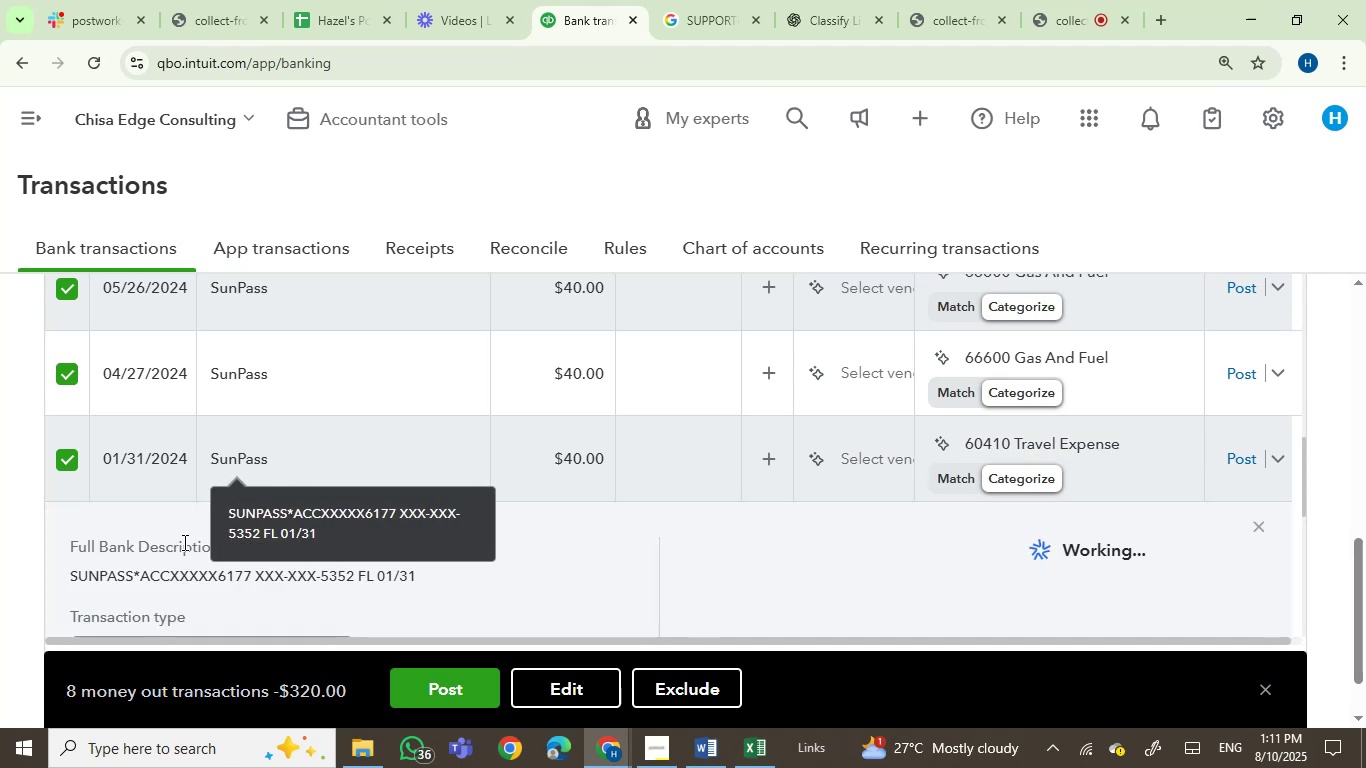 
double_click([126, 570])
 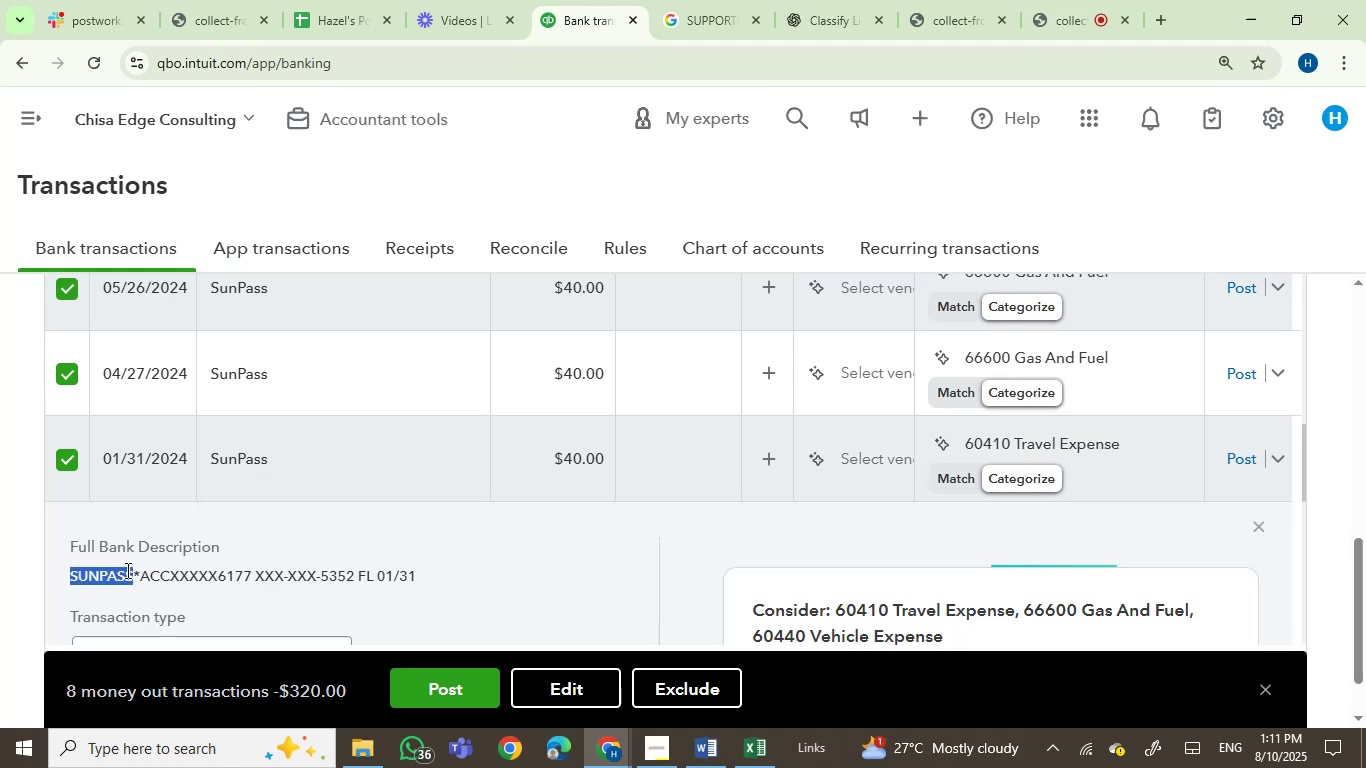 
key(Control+C)
 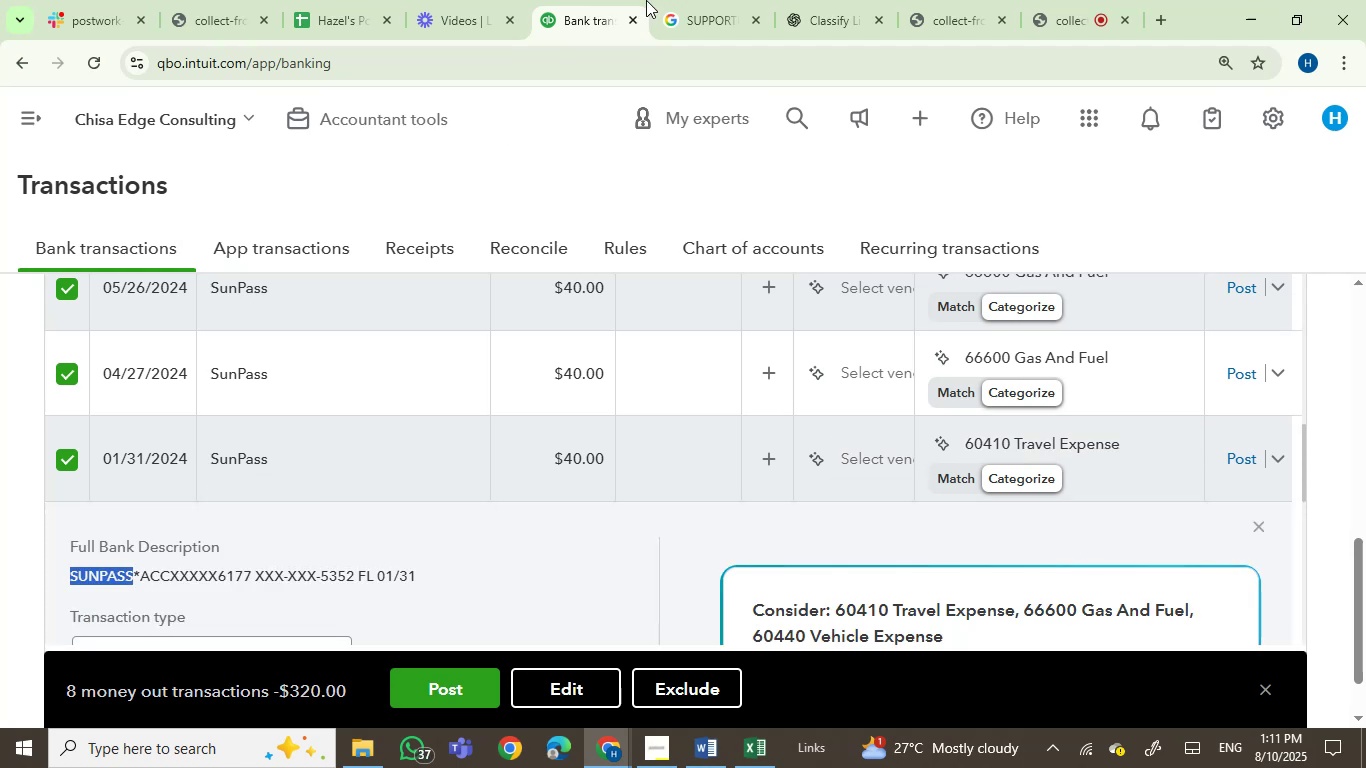 
left_click([698, 0])
 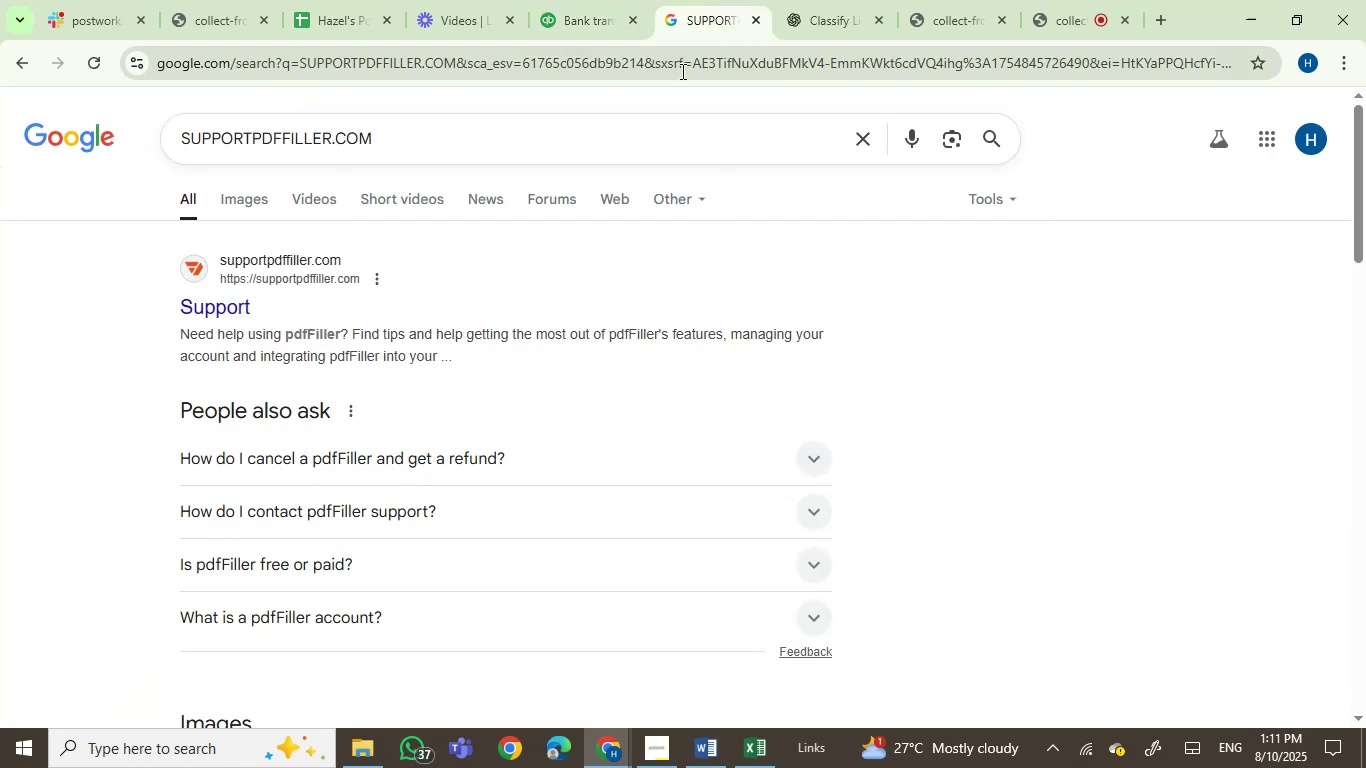 
key(Control+V)
 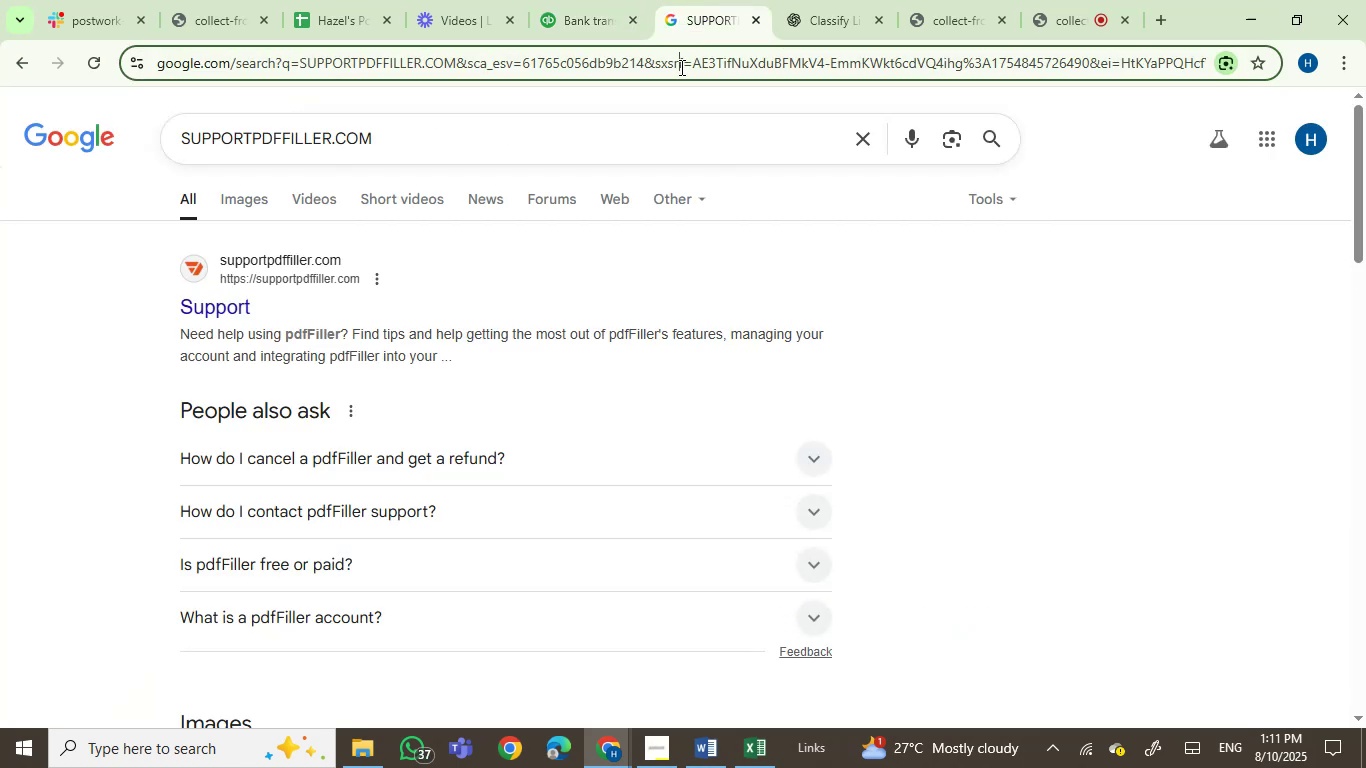 
left_click([680, 67])
 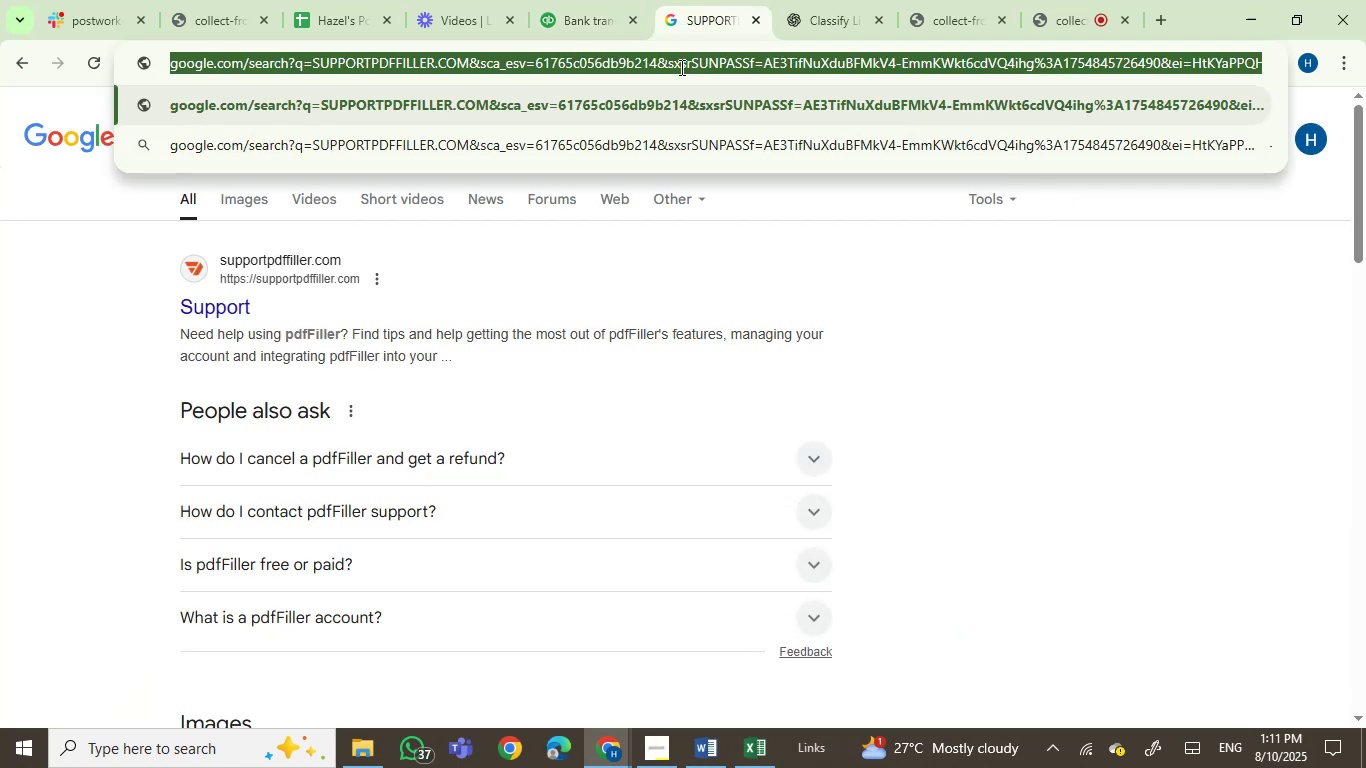 
key(Enter)
 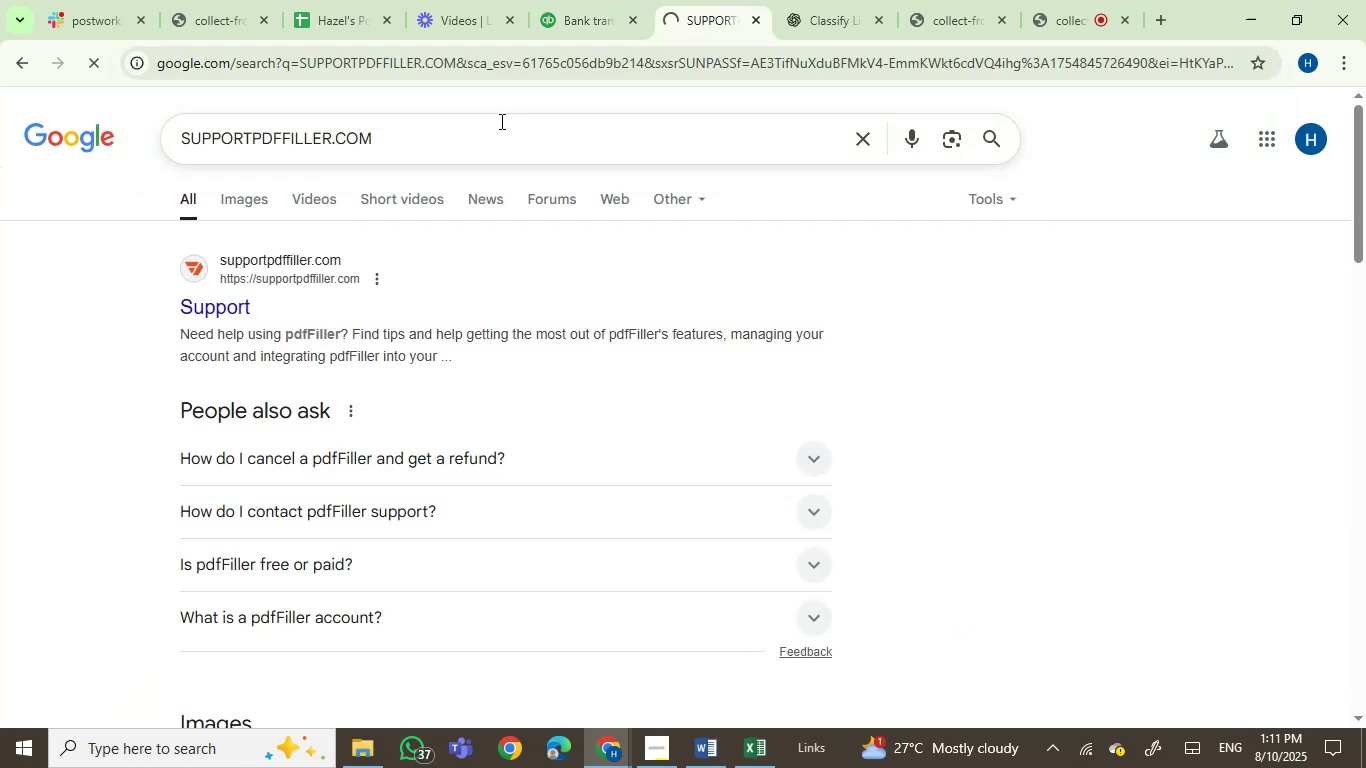 
left_click_drag(start_coordinate=[429, 130], to_coordinate=[113, 163])
 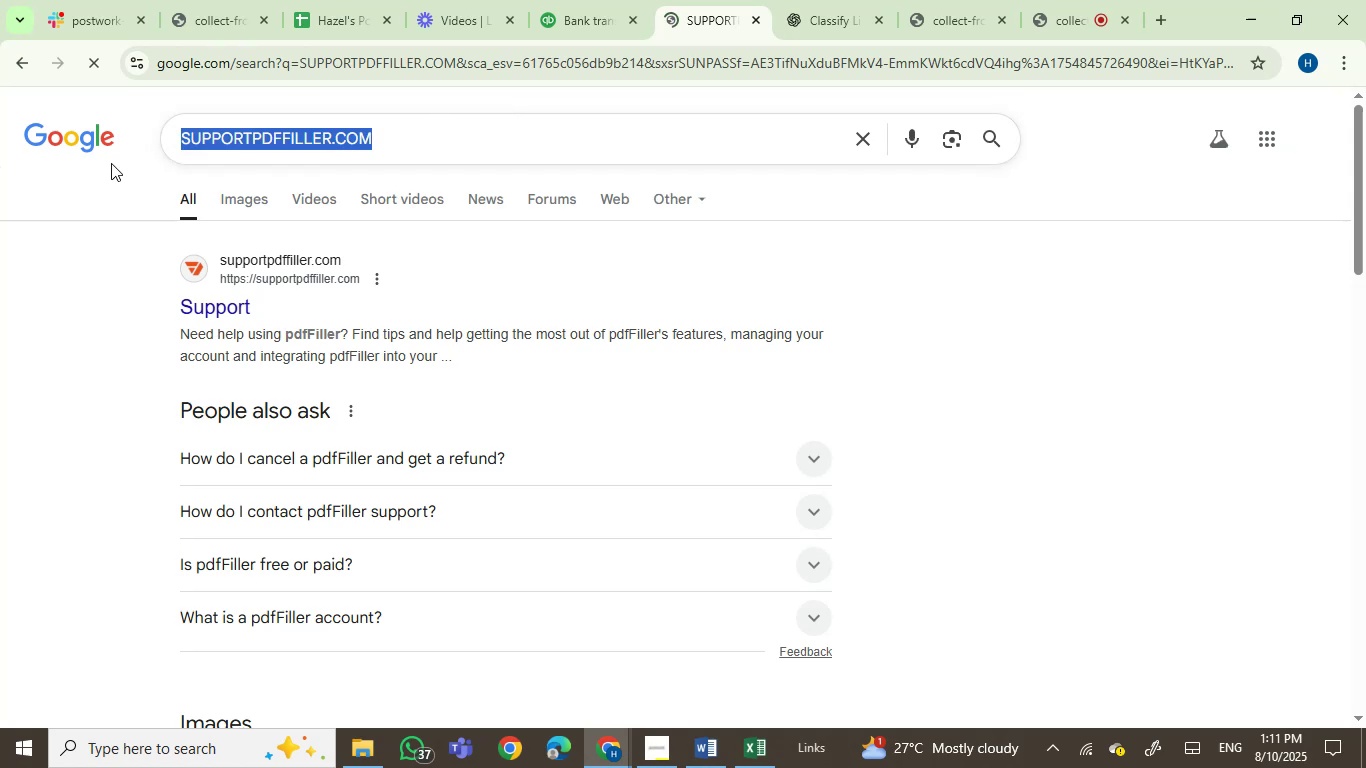 
key(Control+V)
 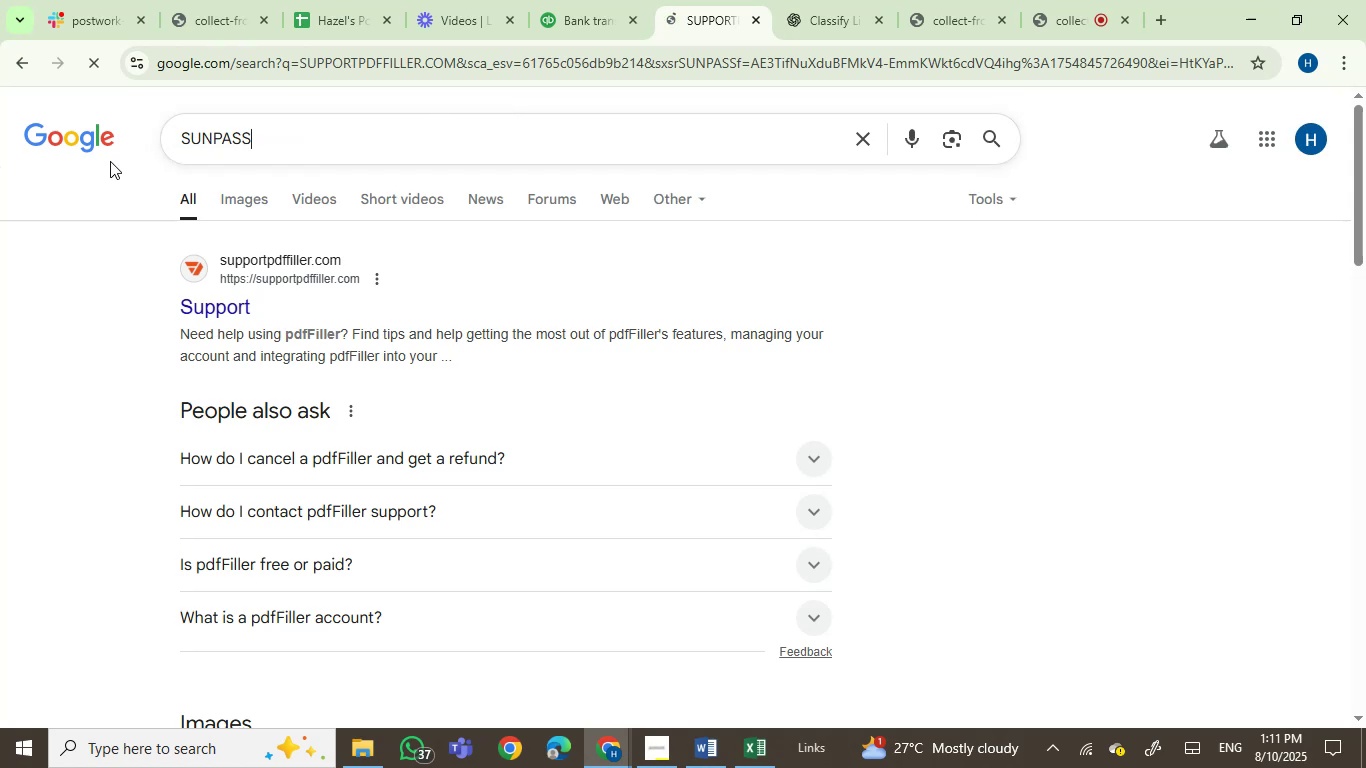 
key(Enter)
 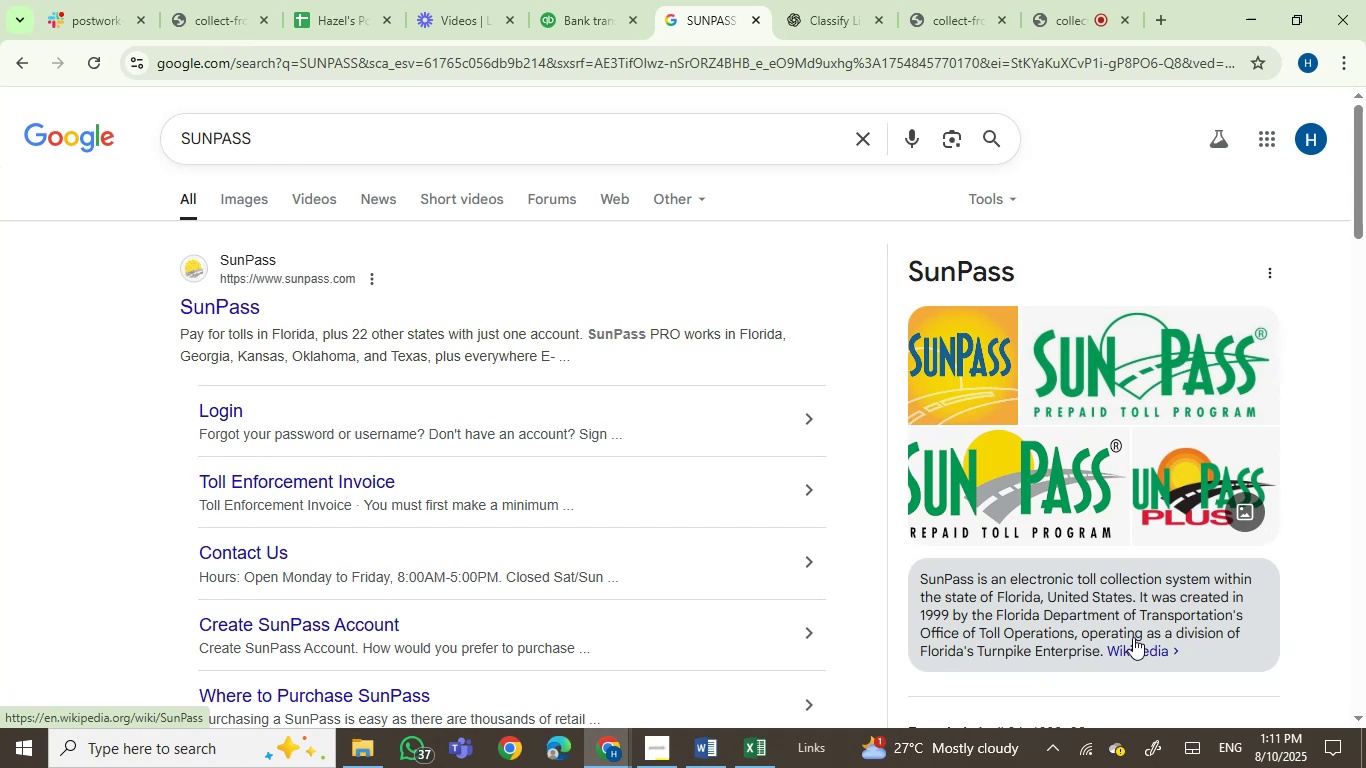 
wait(23.98)
 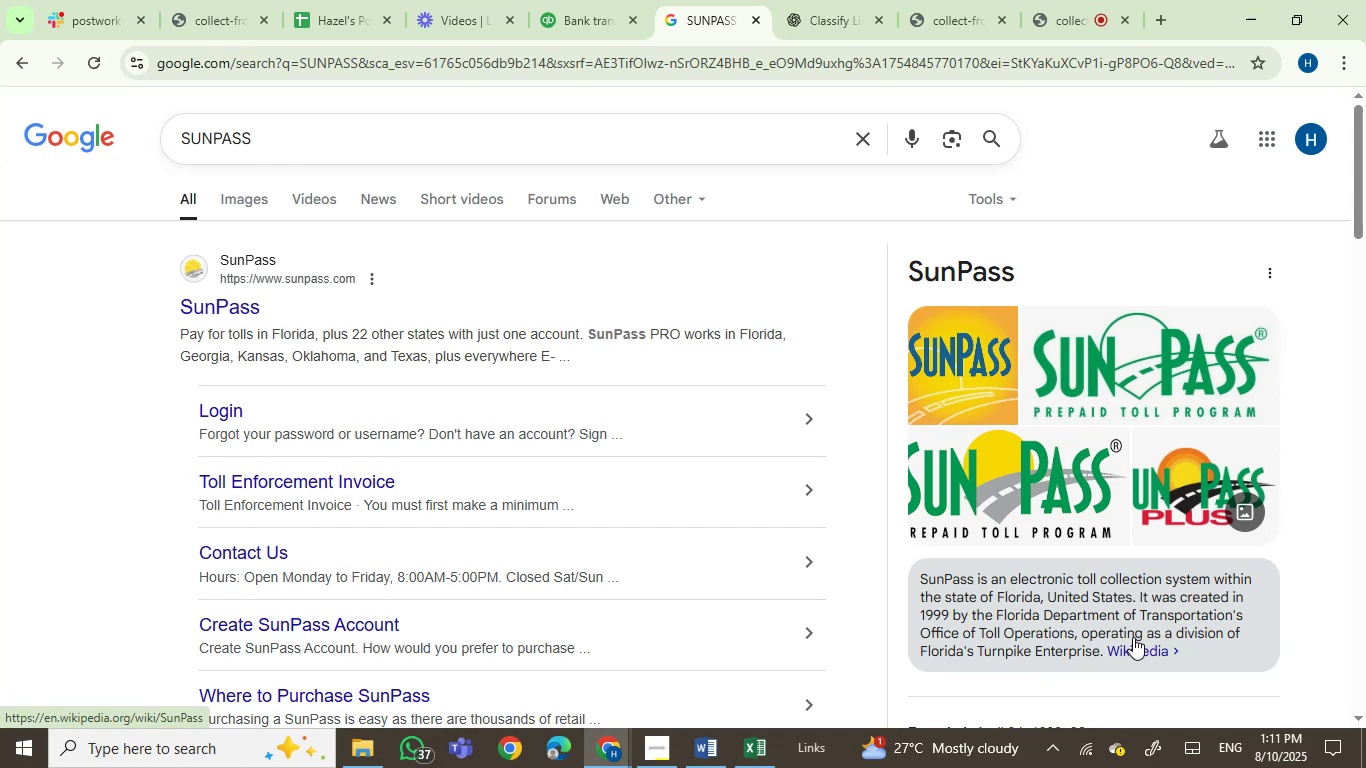 
left_click([609, 0])
 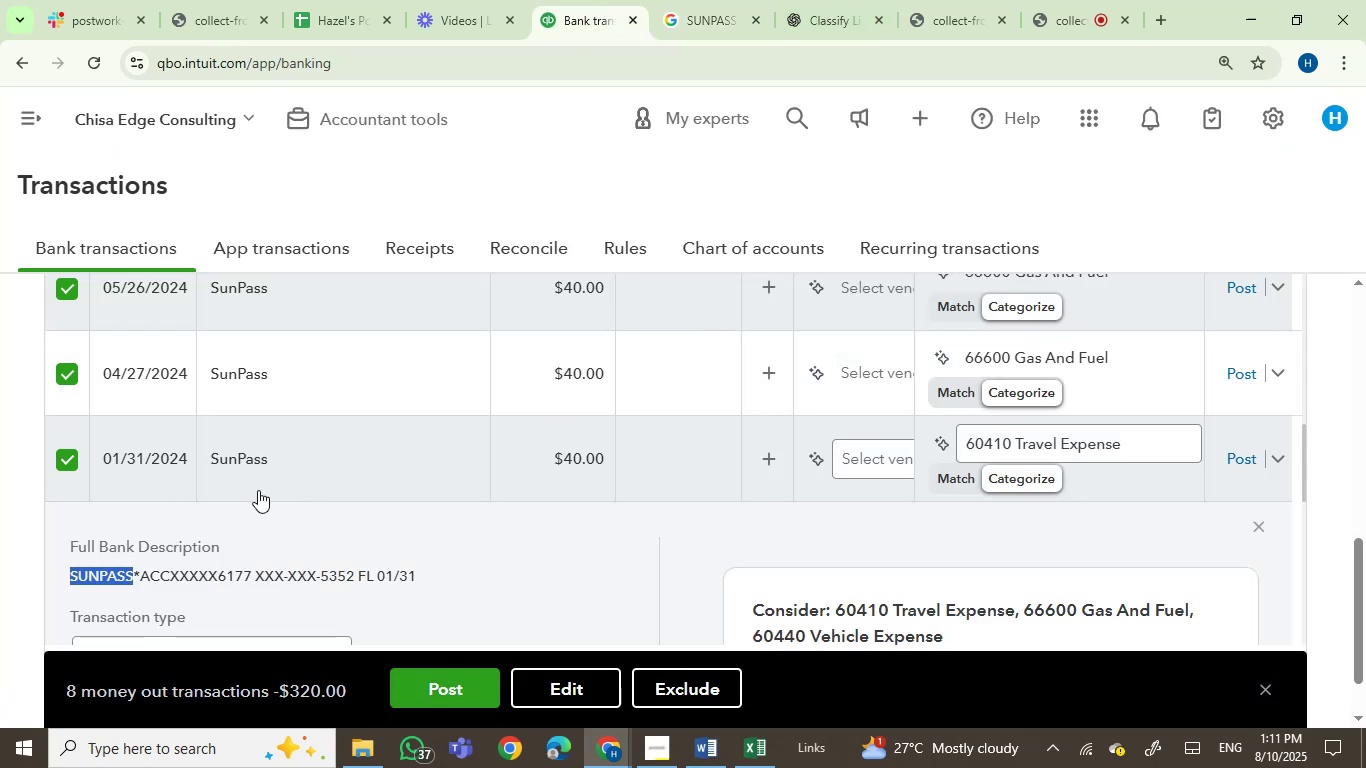 
scroll: coordinate [335, 395], scroll_direction: up, amount: 2.0
 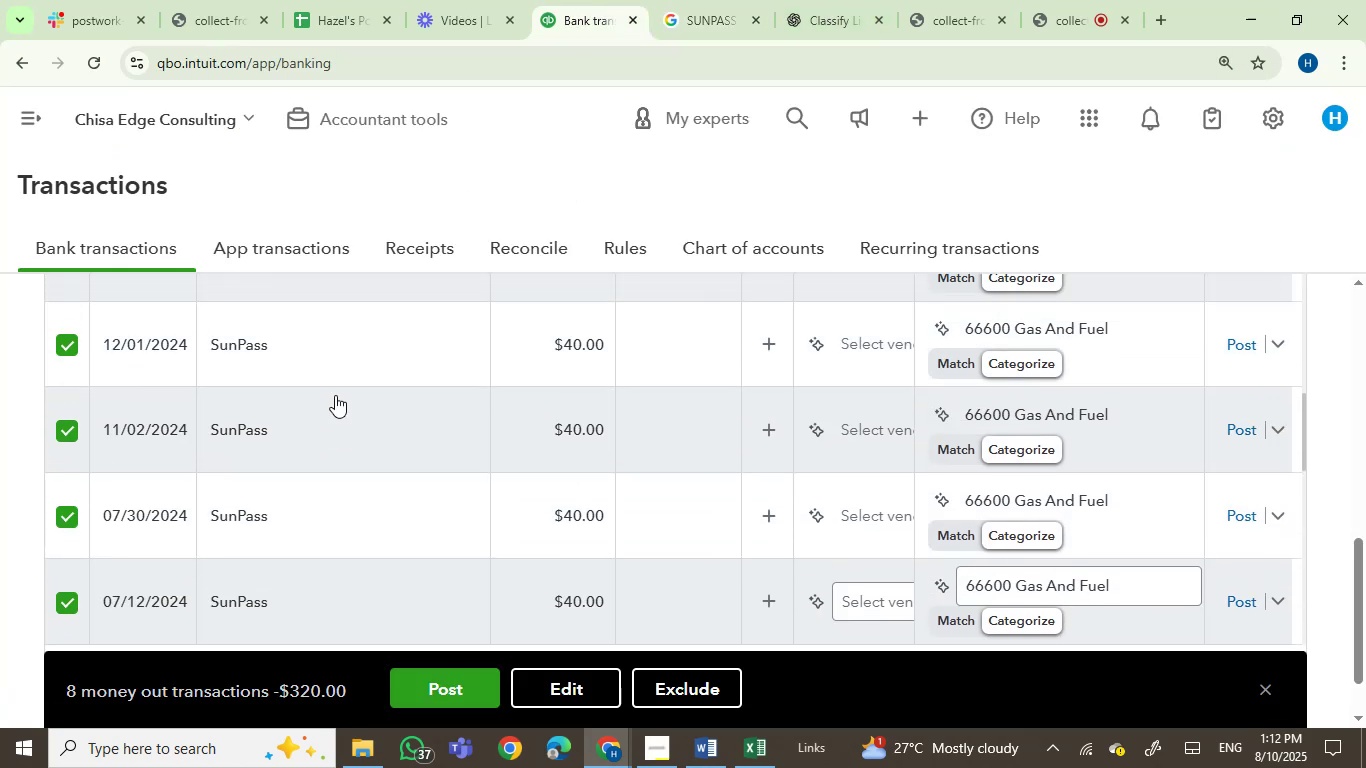 
scroll: coordinate [357, 519], scroll_direction: down, amount: 15.0
 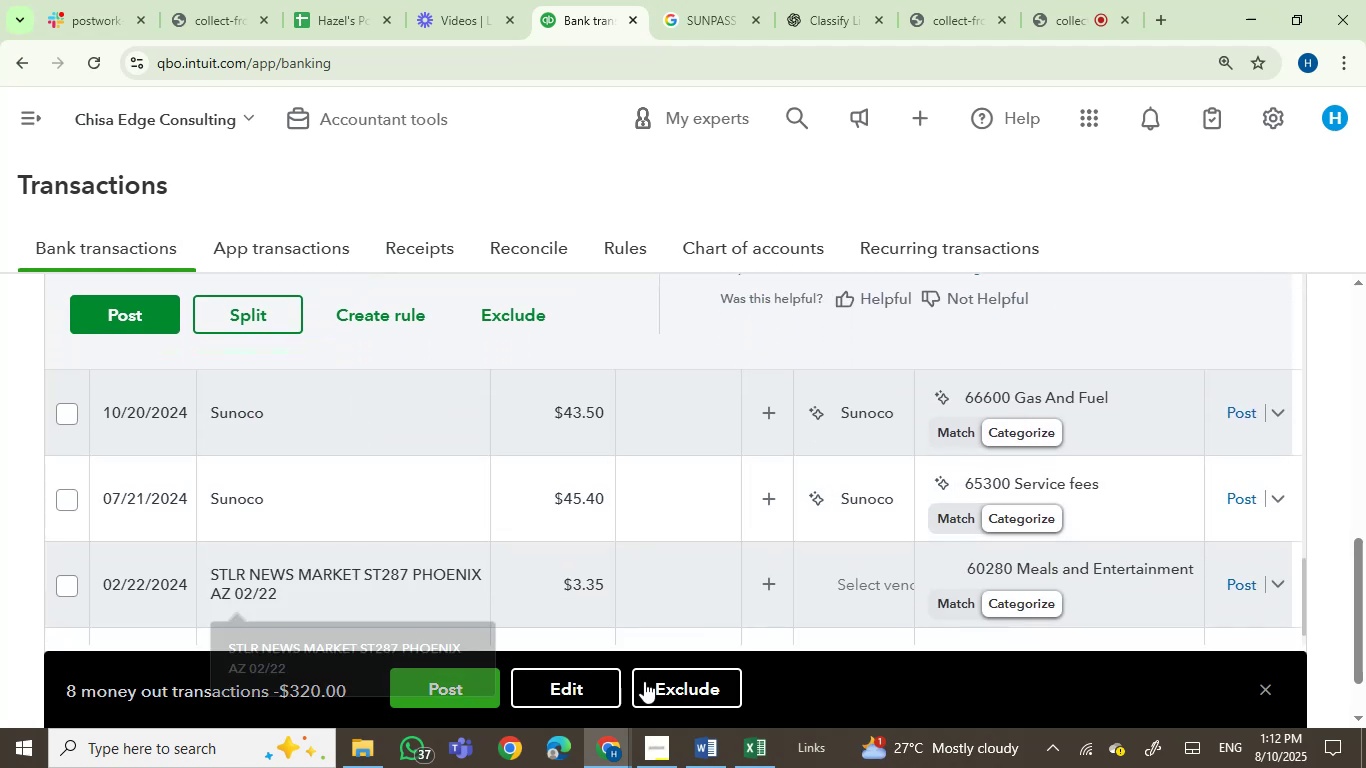 
left_click([555, 685])
 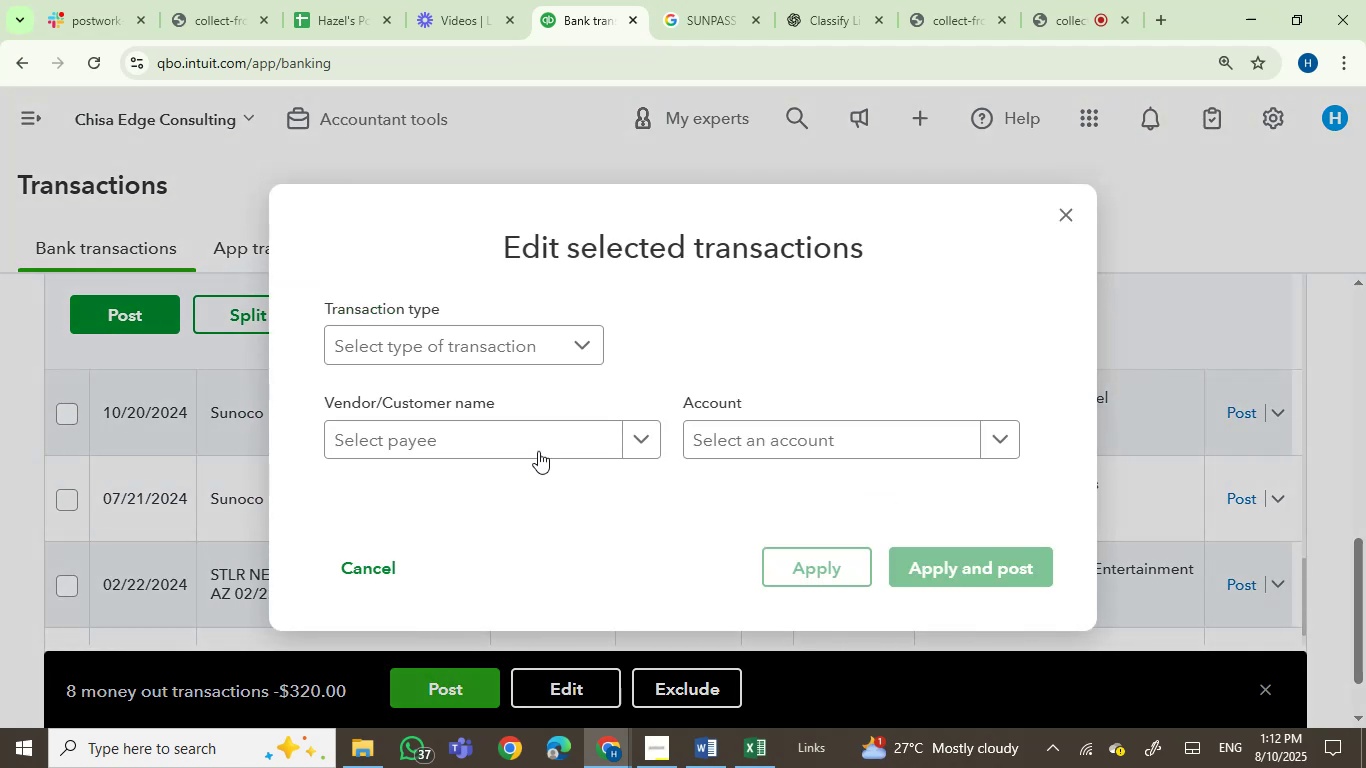 
left_click([534, 443])
 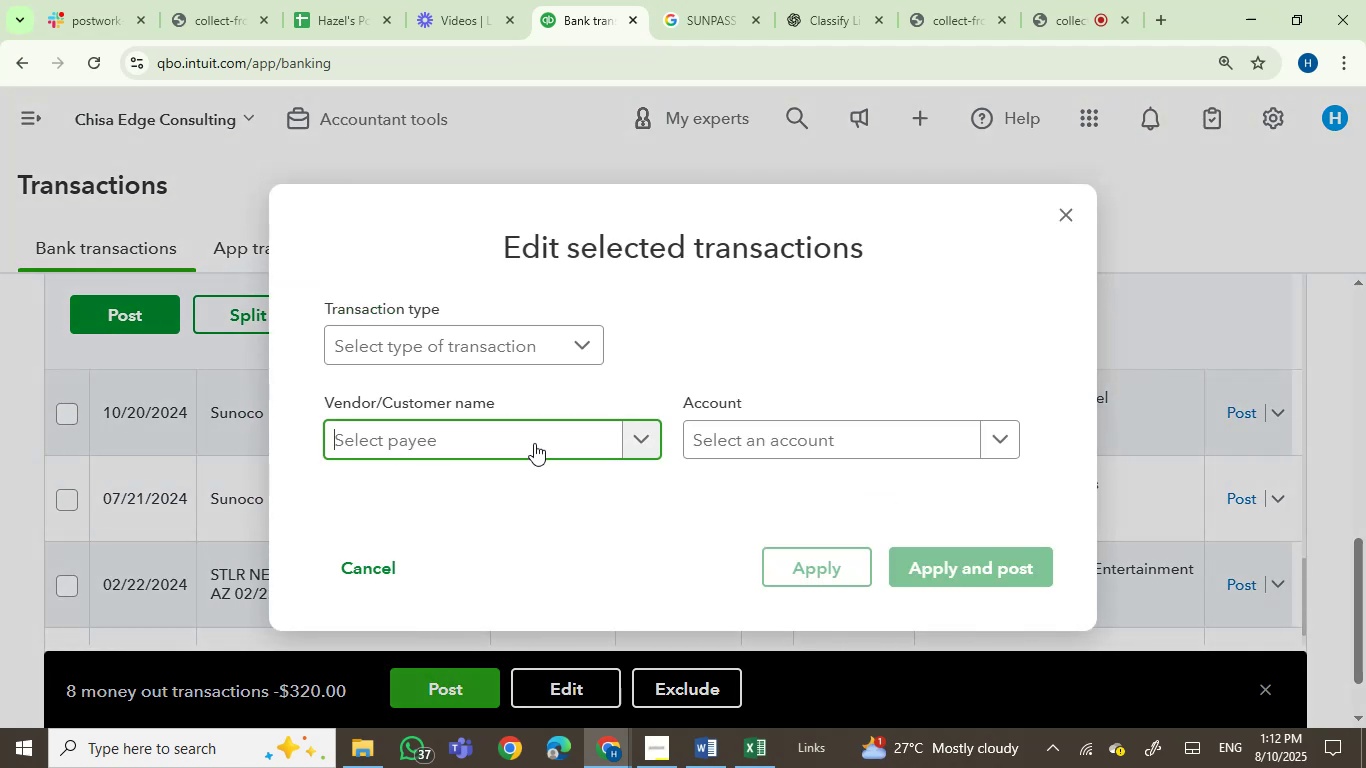 
key(Control+V)
 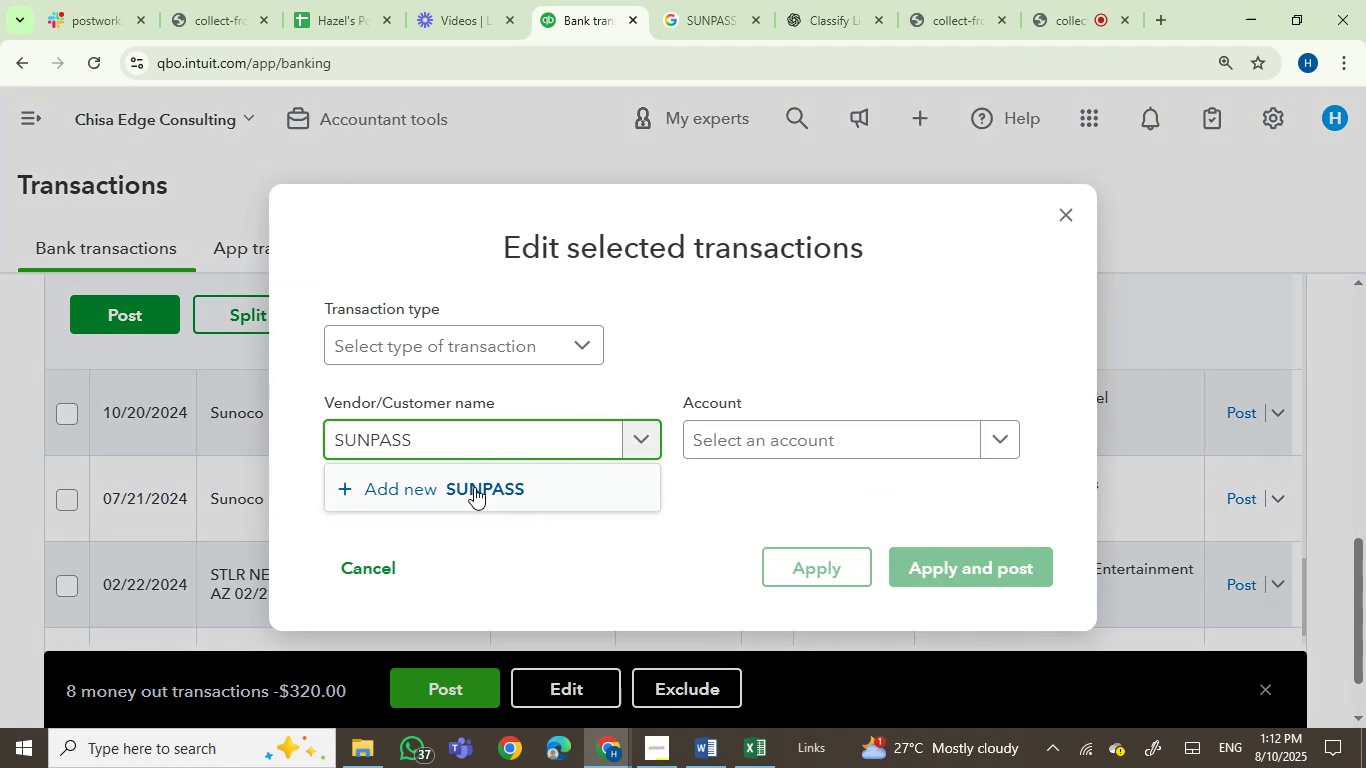 
left_click([474, 487])
 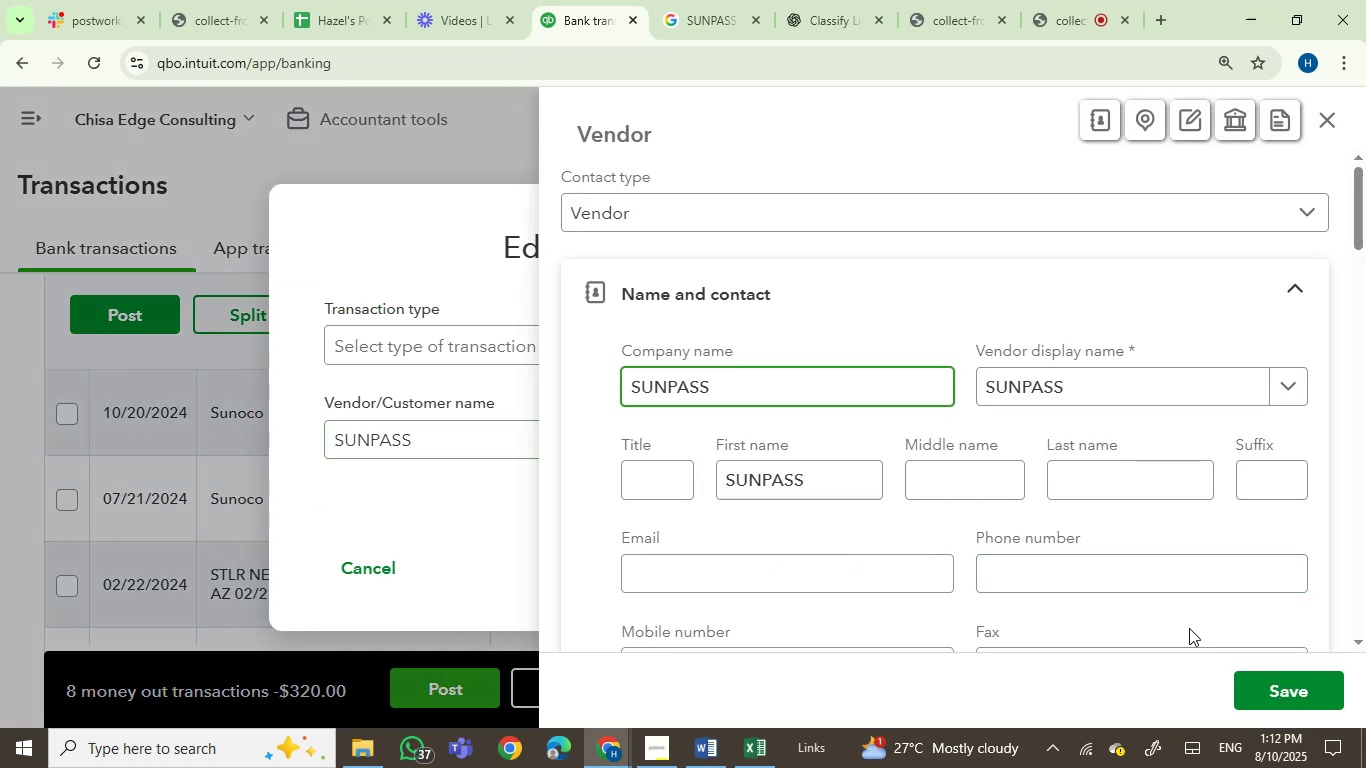 
left_click([1274, 690])
 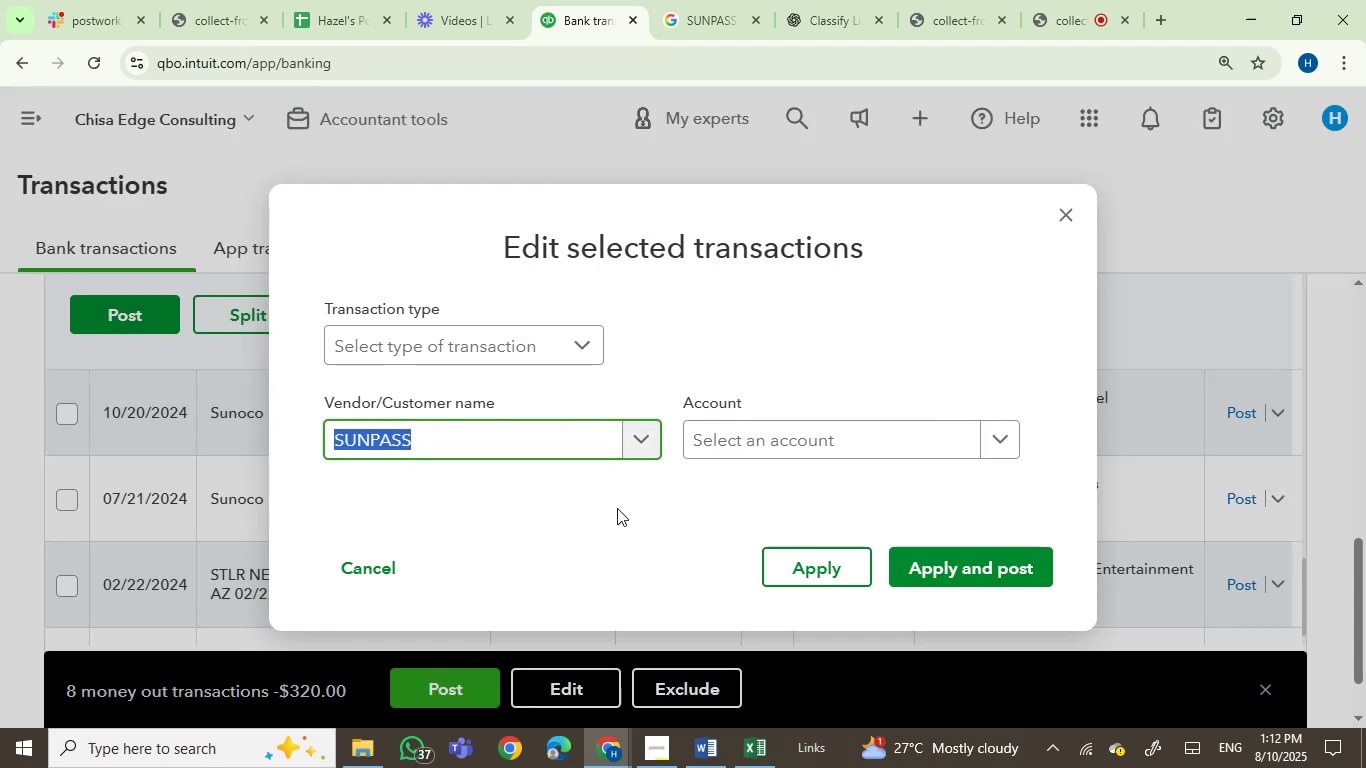 
left_click([718, 448])
 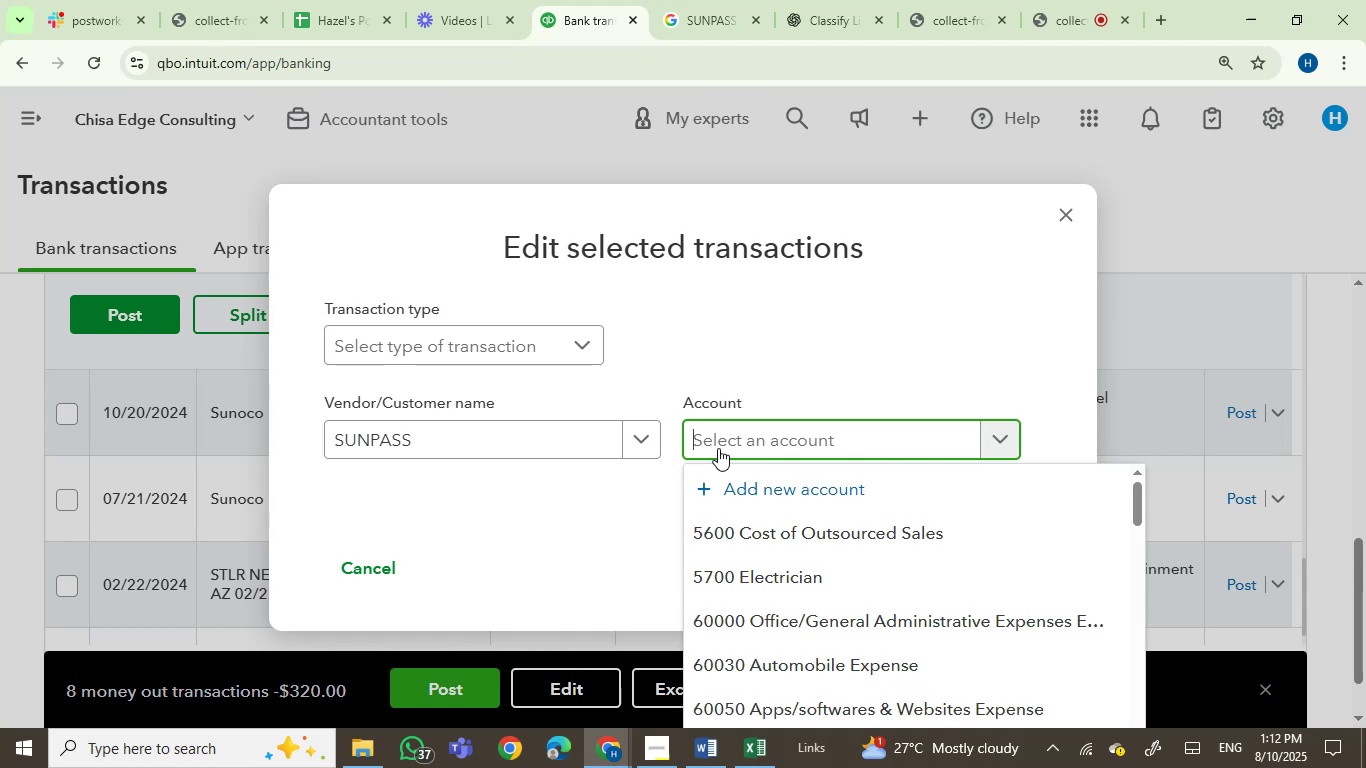 
wait(11.43)
 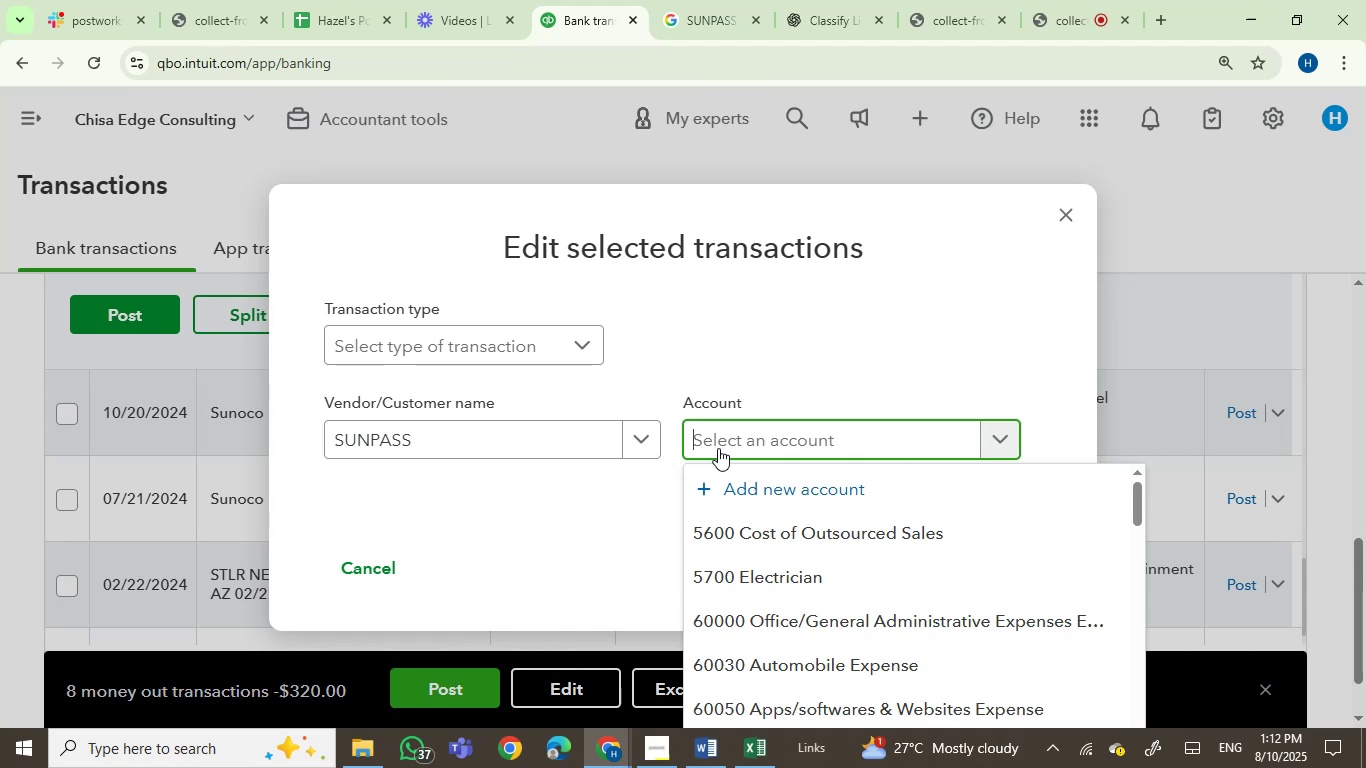 
type(trve)
 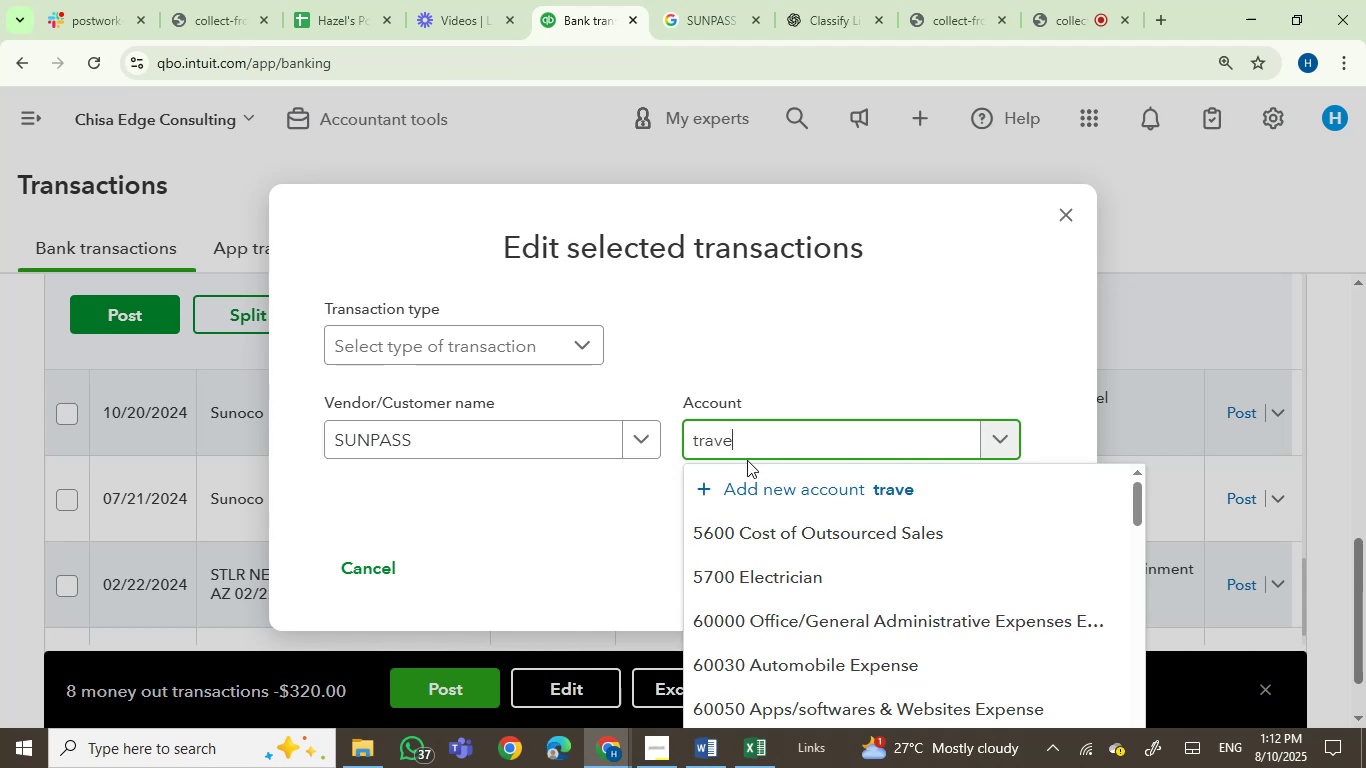 
hold_key(key=A, duration=0.37)
 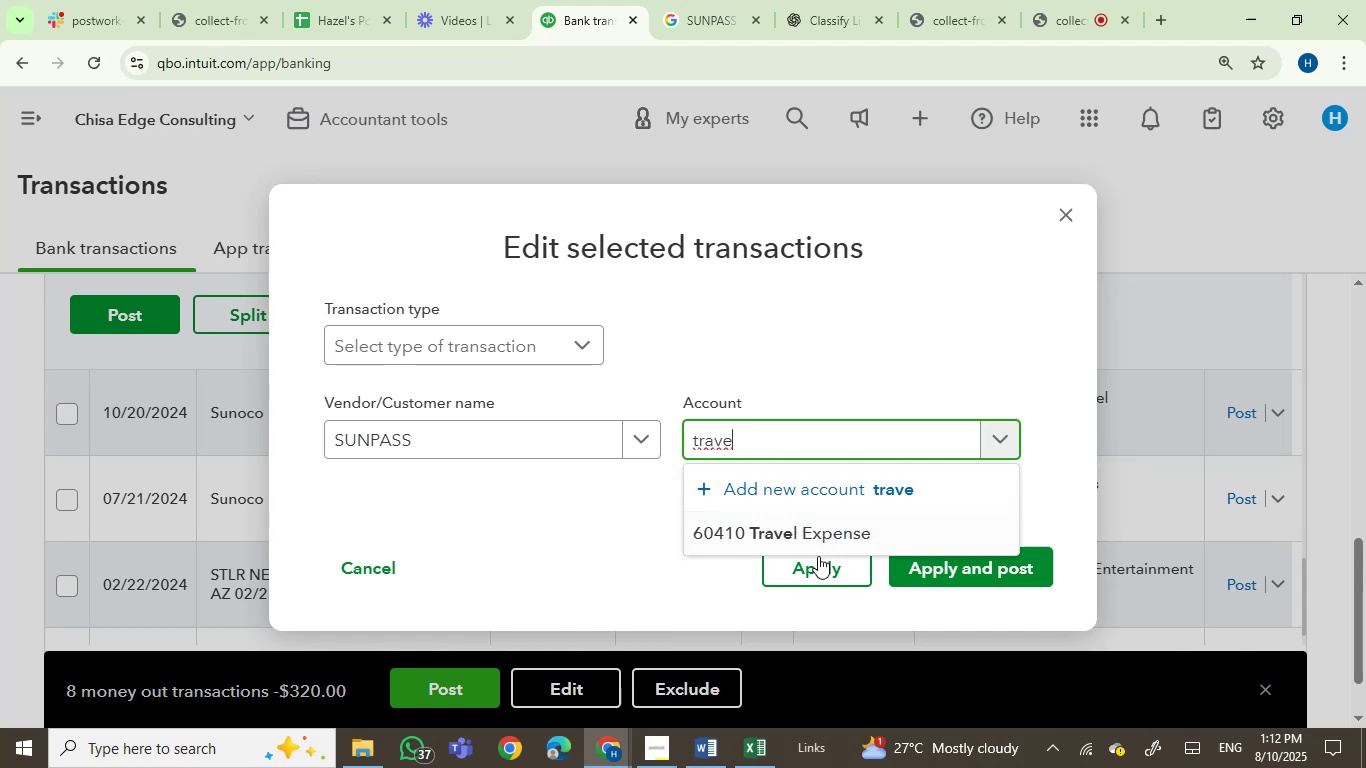 
left_click([782, 542])
 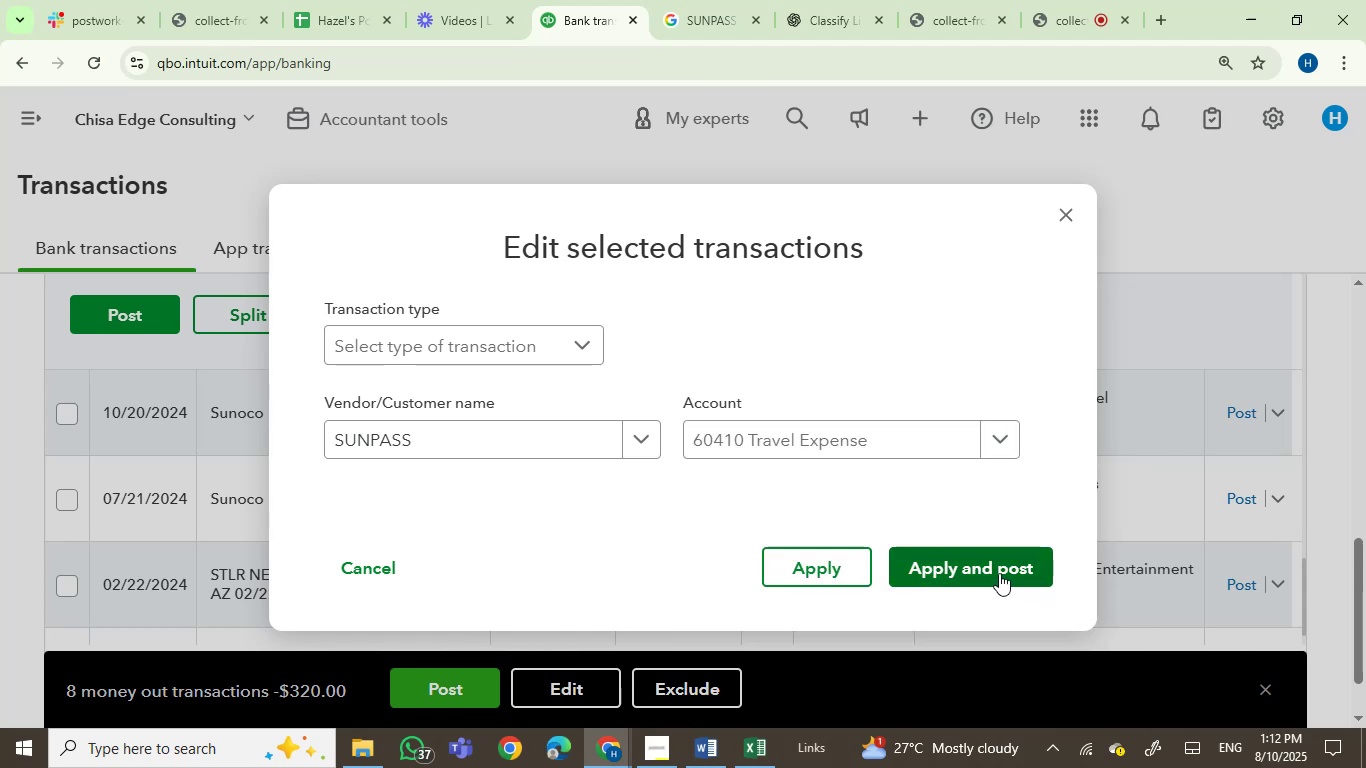 
left_click([994, 571])
 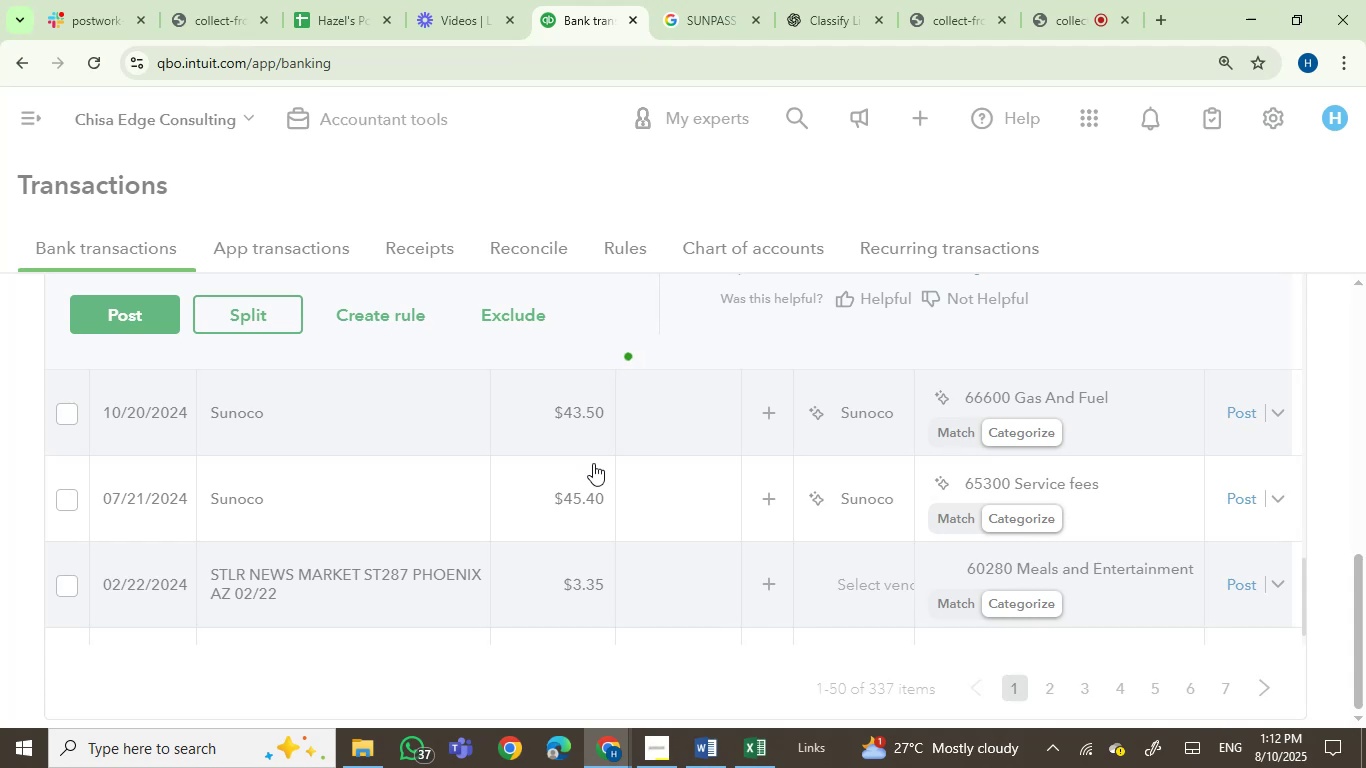 
scroll: coordinate [409, 497], scroll_direction: up, amount: 7.0
 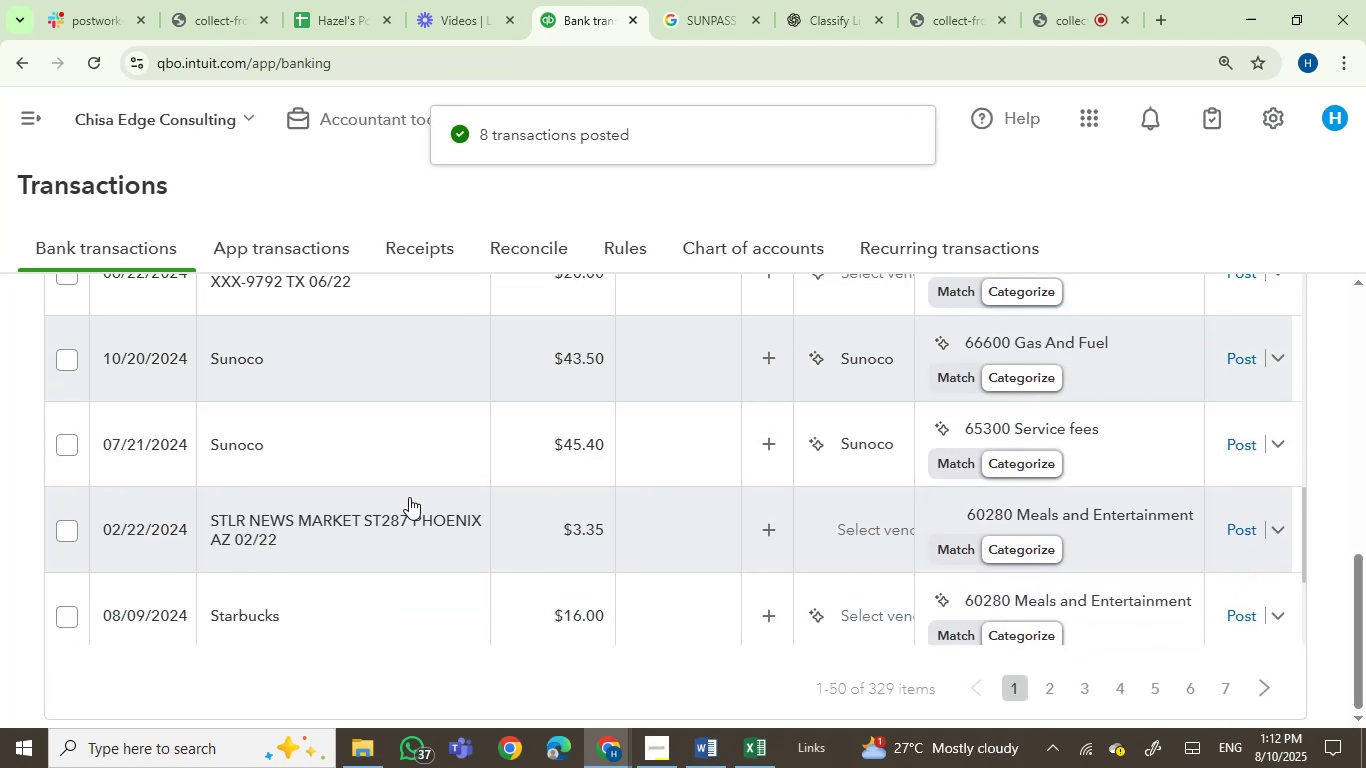 
scroll: coordinate [409, 497], scroll_direction: none, amount: 0.0
 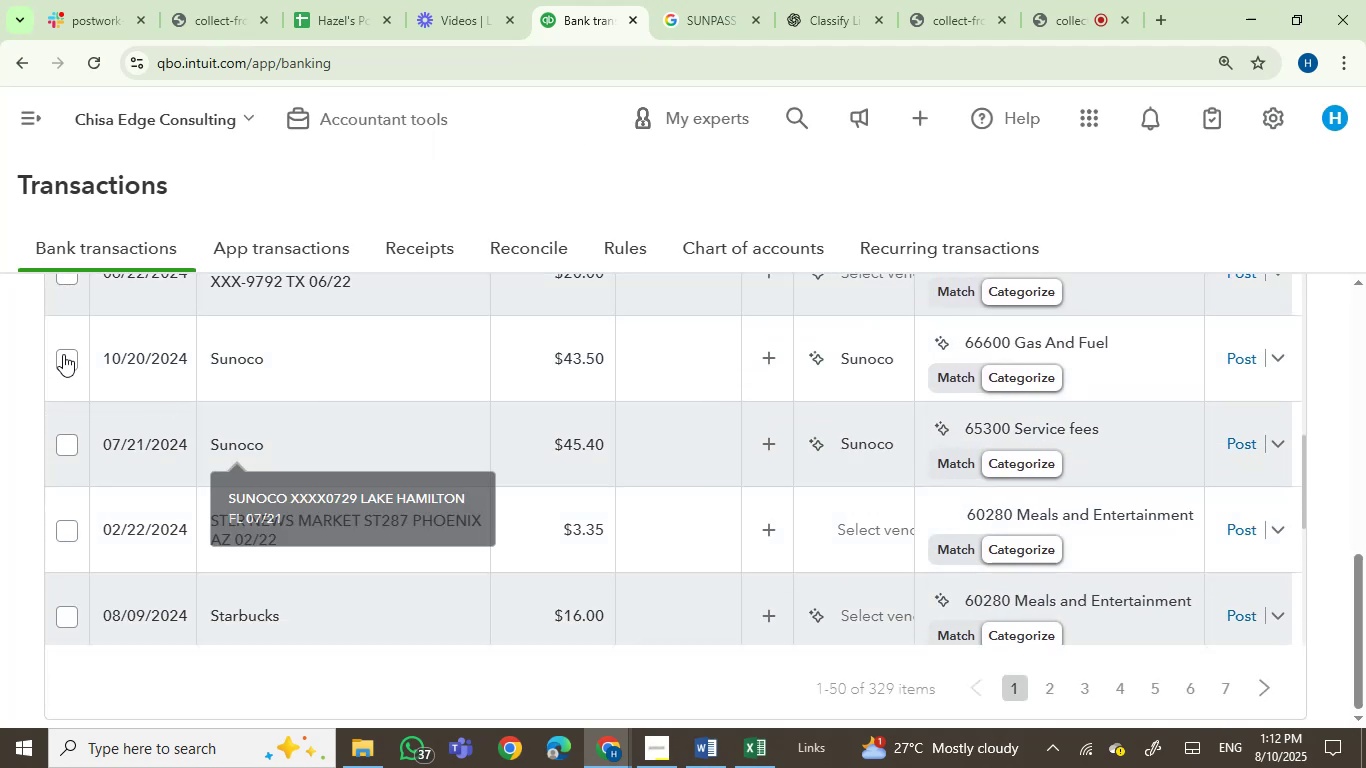 
left_click([61, 358])
 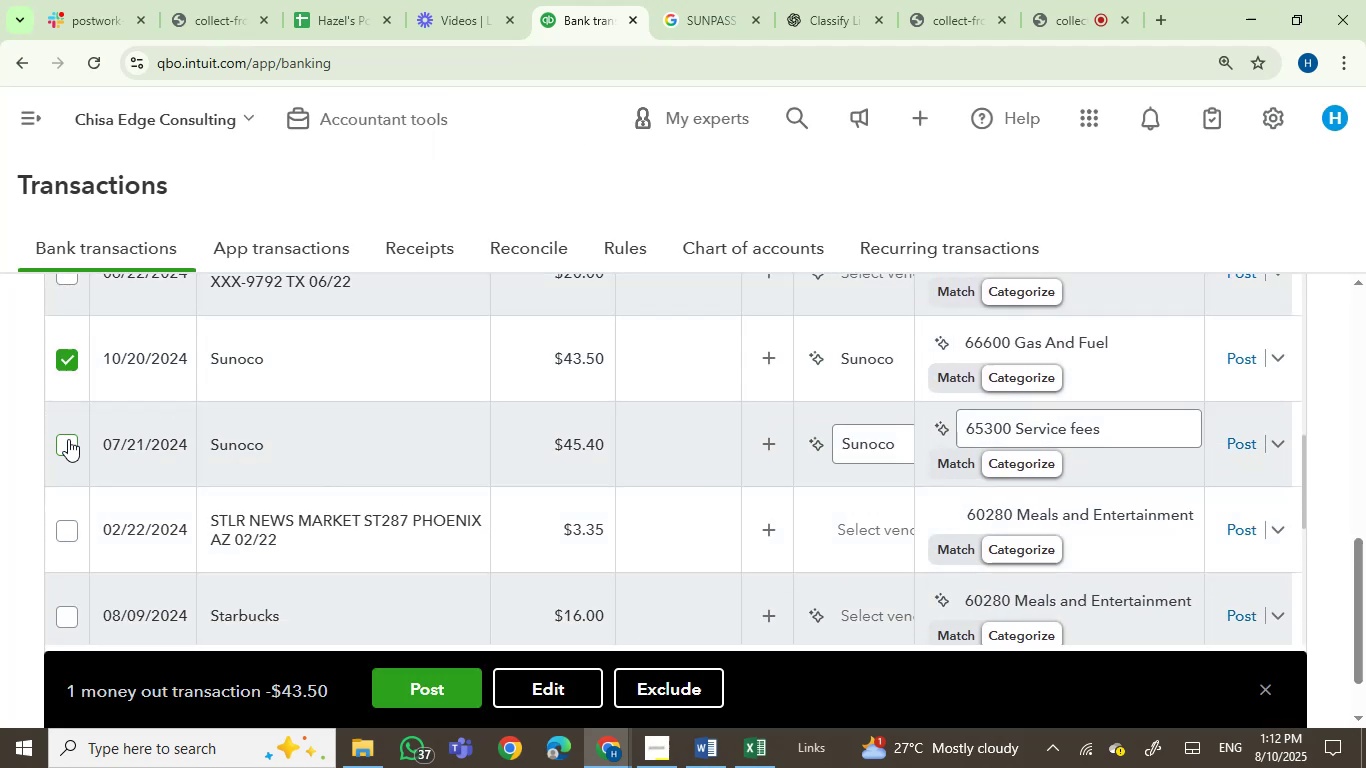 
left_click([68, 441])
 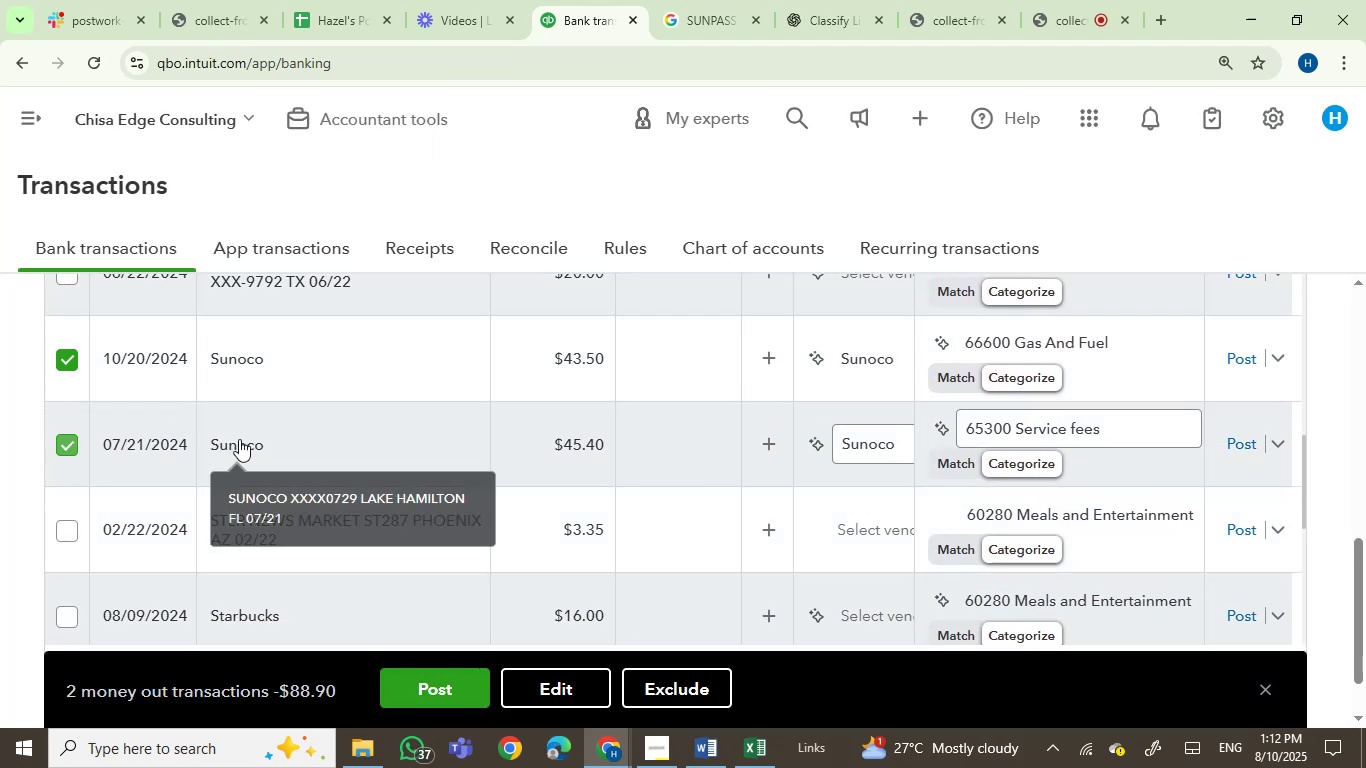 
left_click([240, 439])
 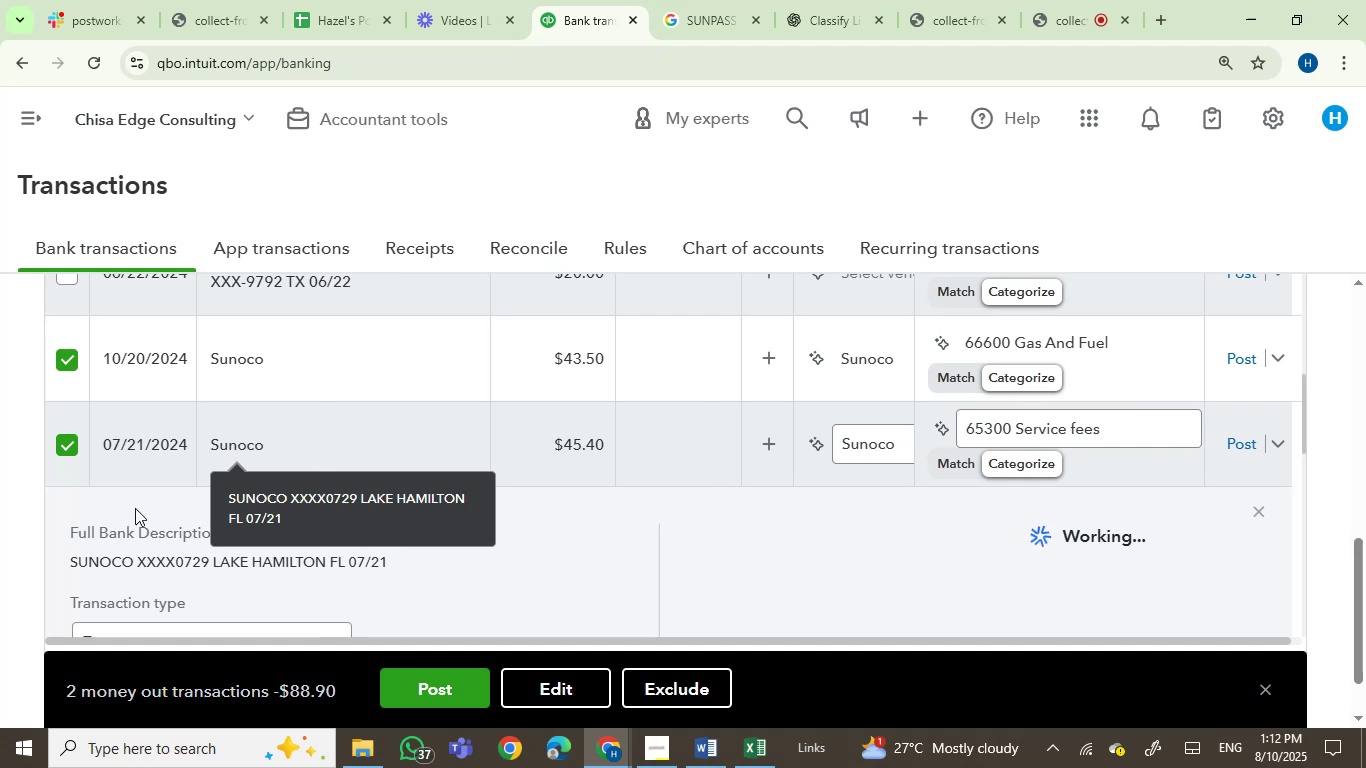 
double_click([100, 559])
 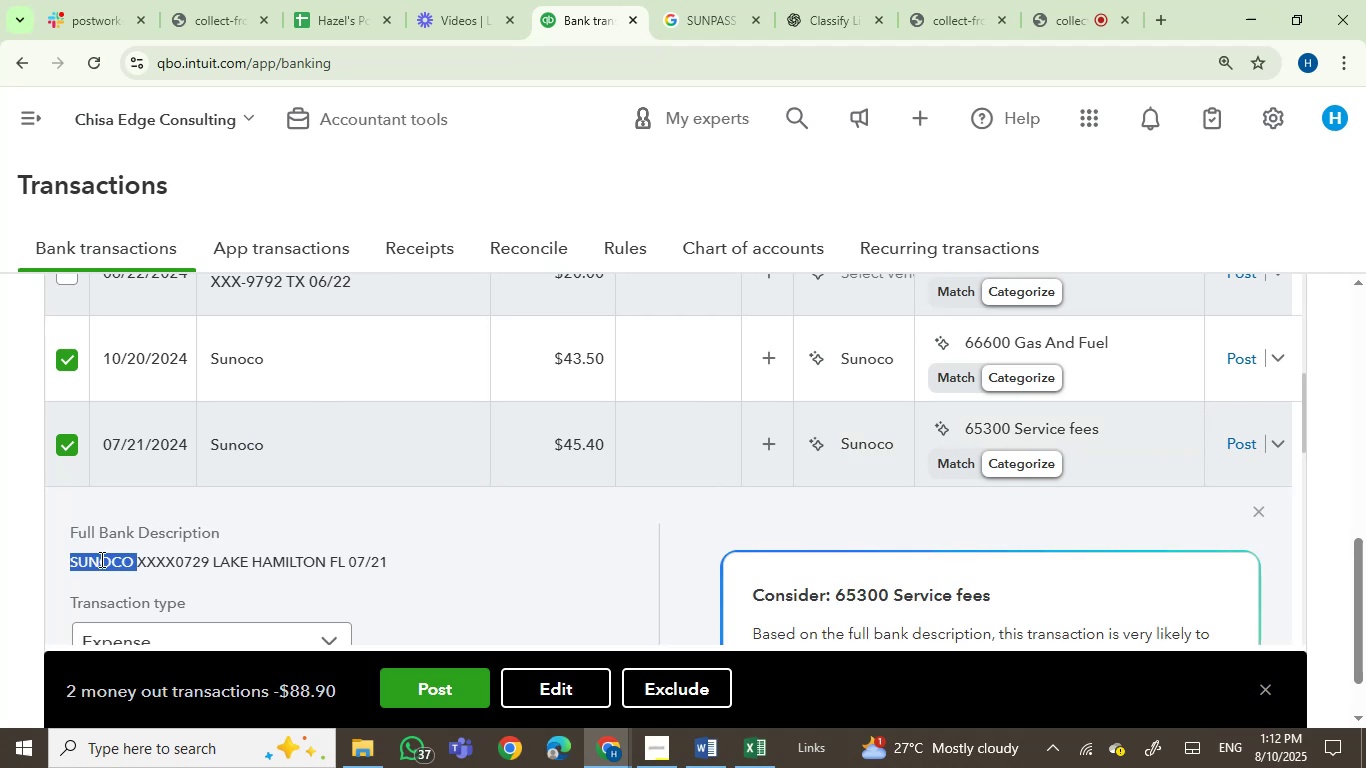 
key(Control+C)
 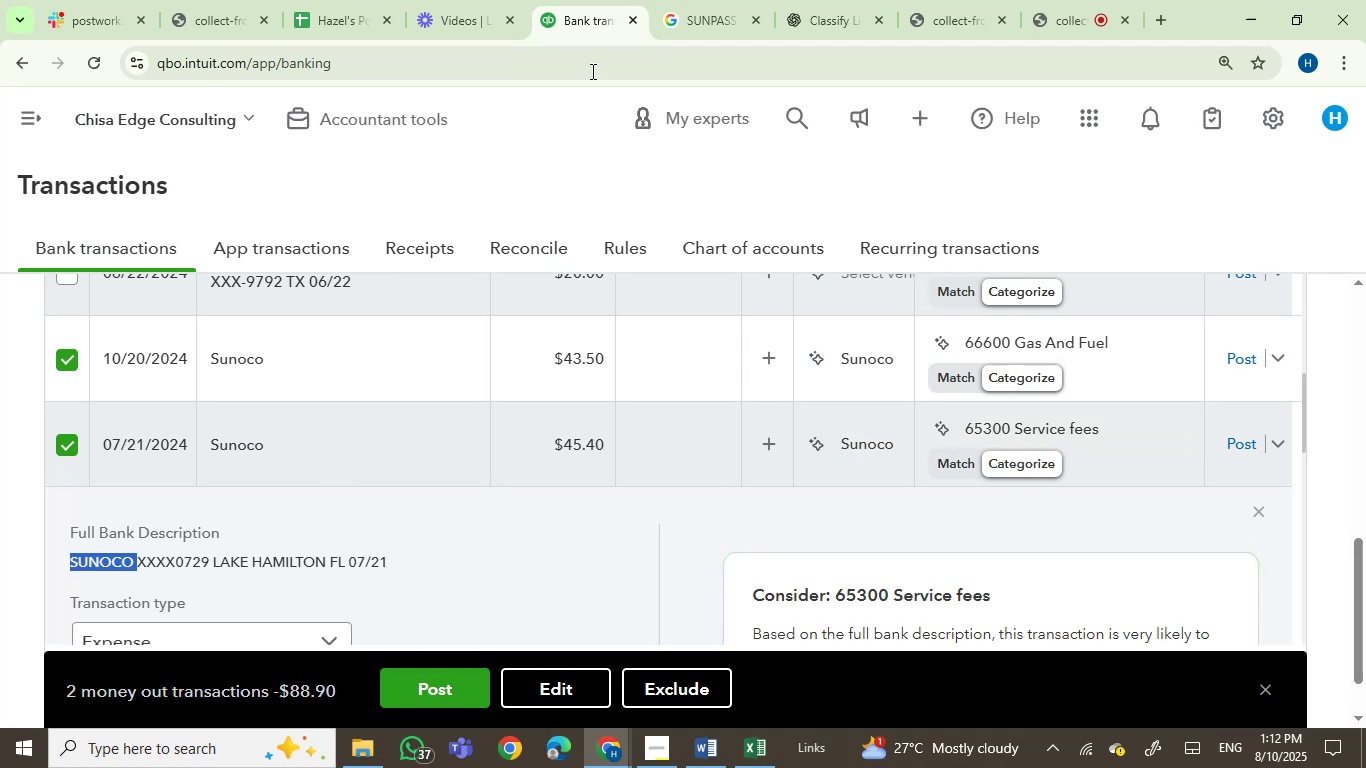 
double_click([673, 57])
 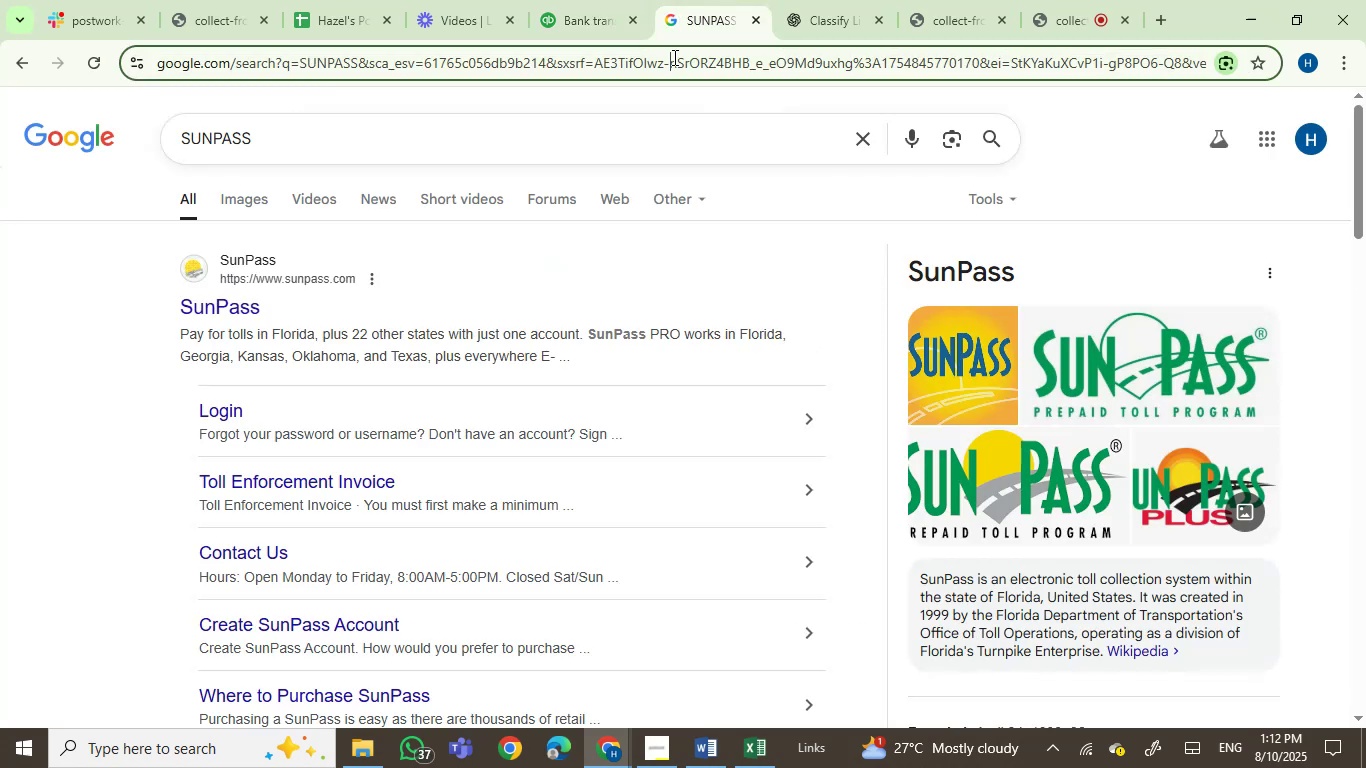 
key(Control+ControlLeft)
 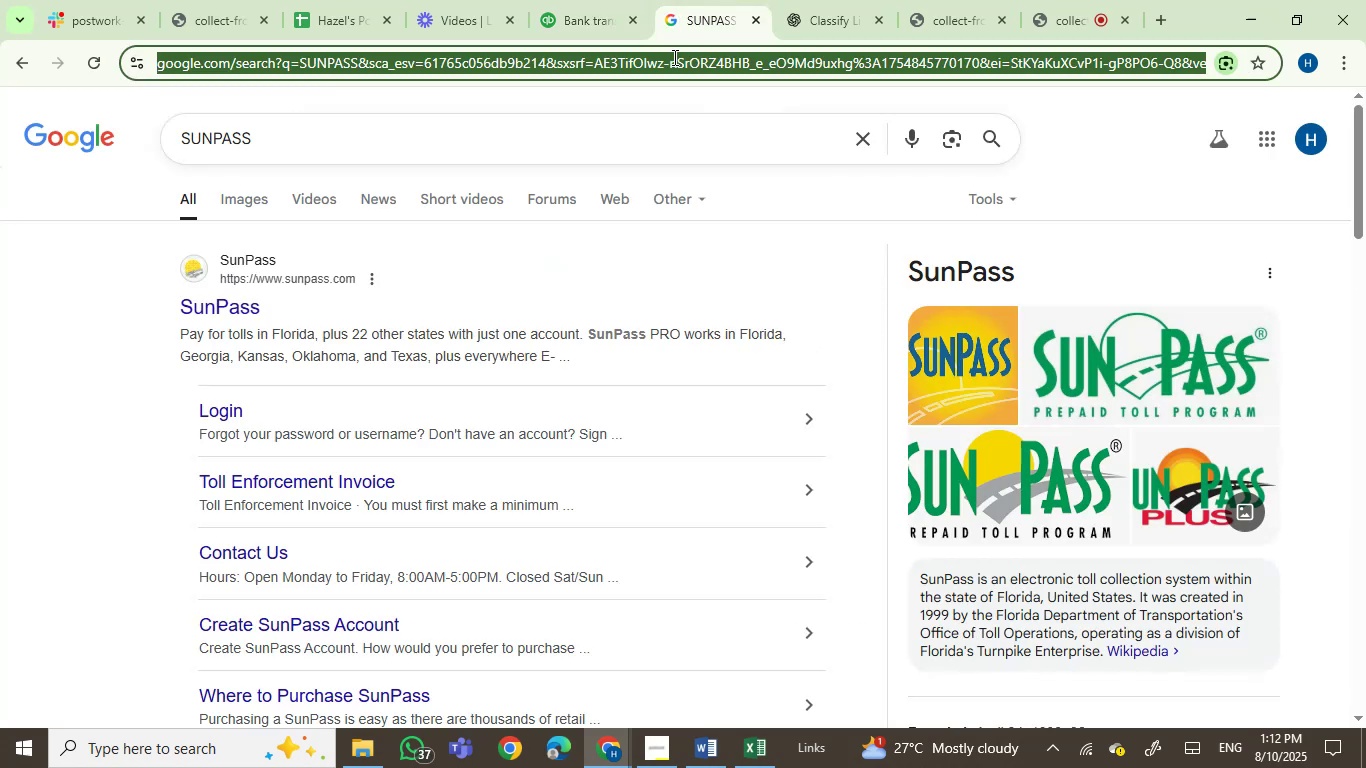 
key(Control+V)
 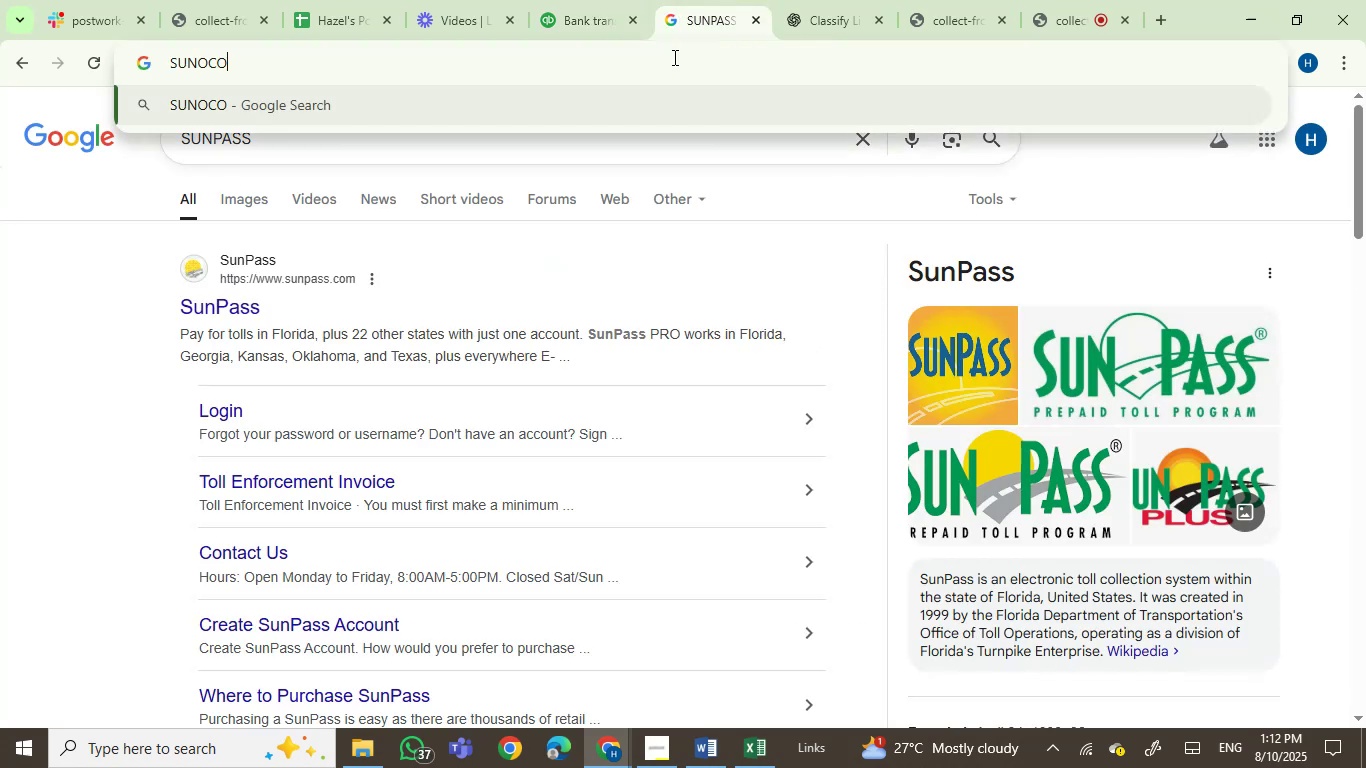 
key(Enter)
 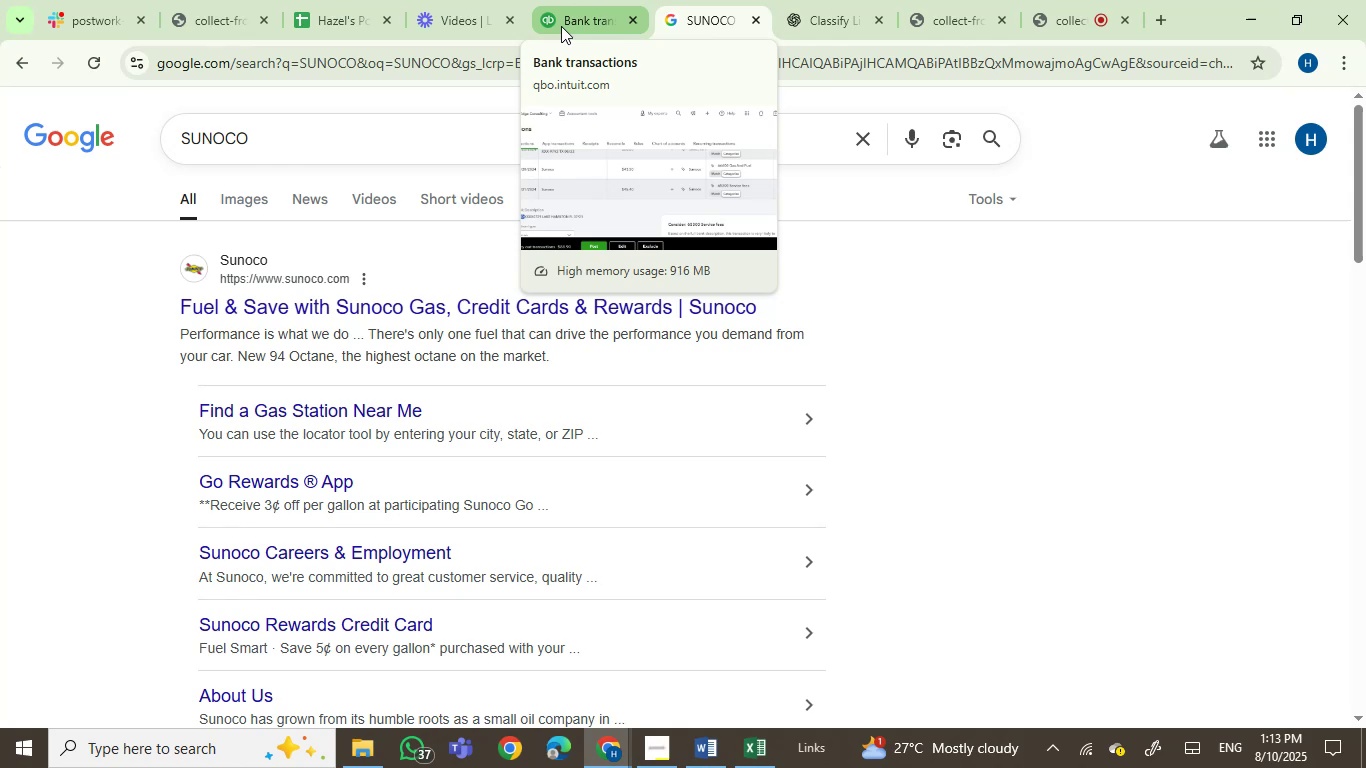 
wait(36.93)
 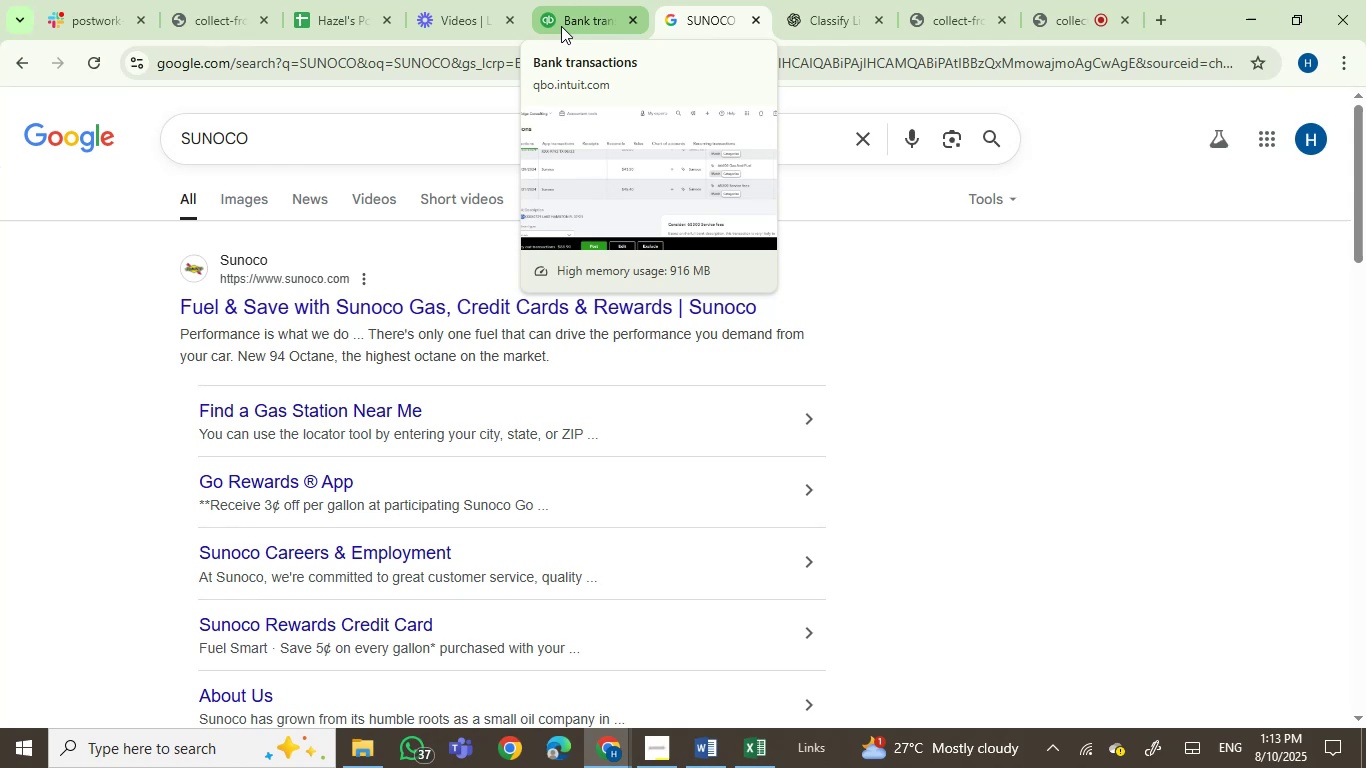 
left_click([576, 0])
 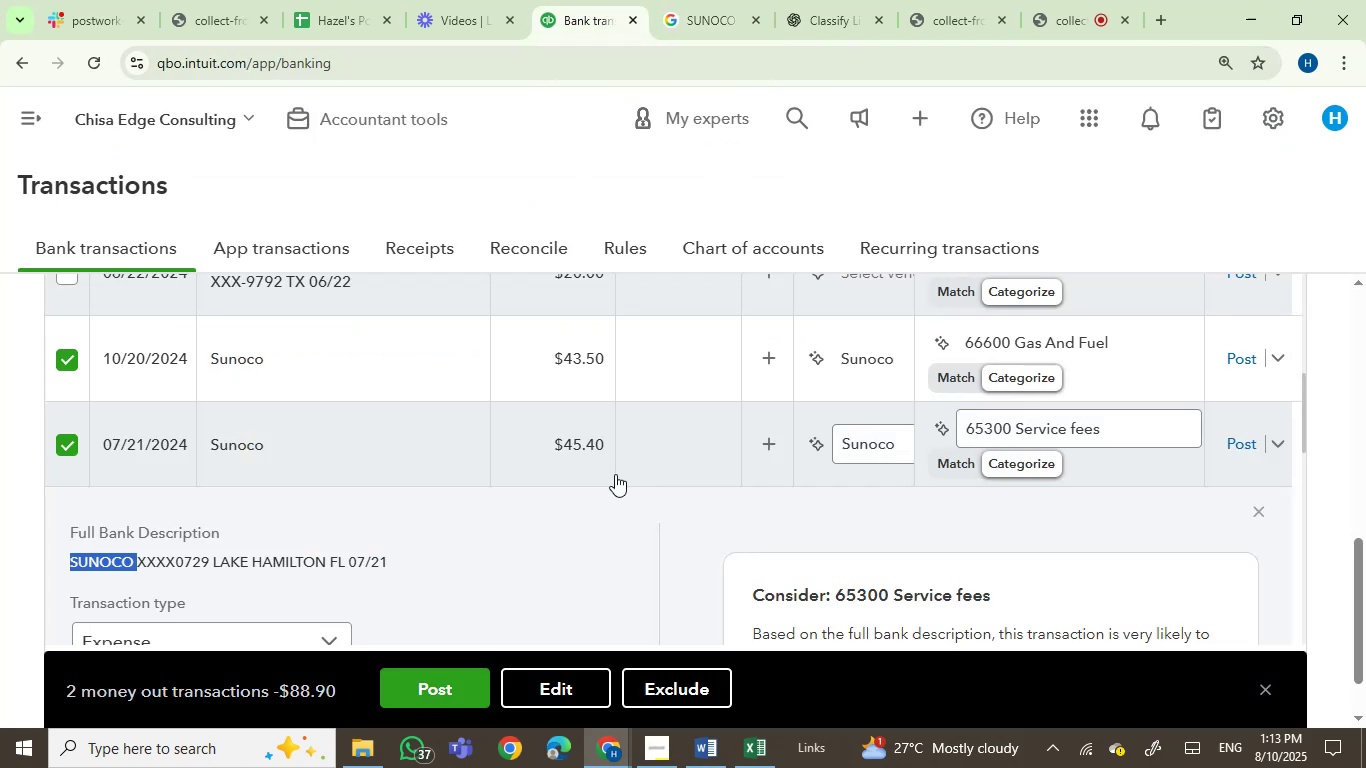 
wait(10.84)
 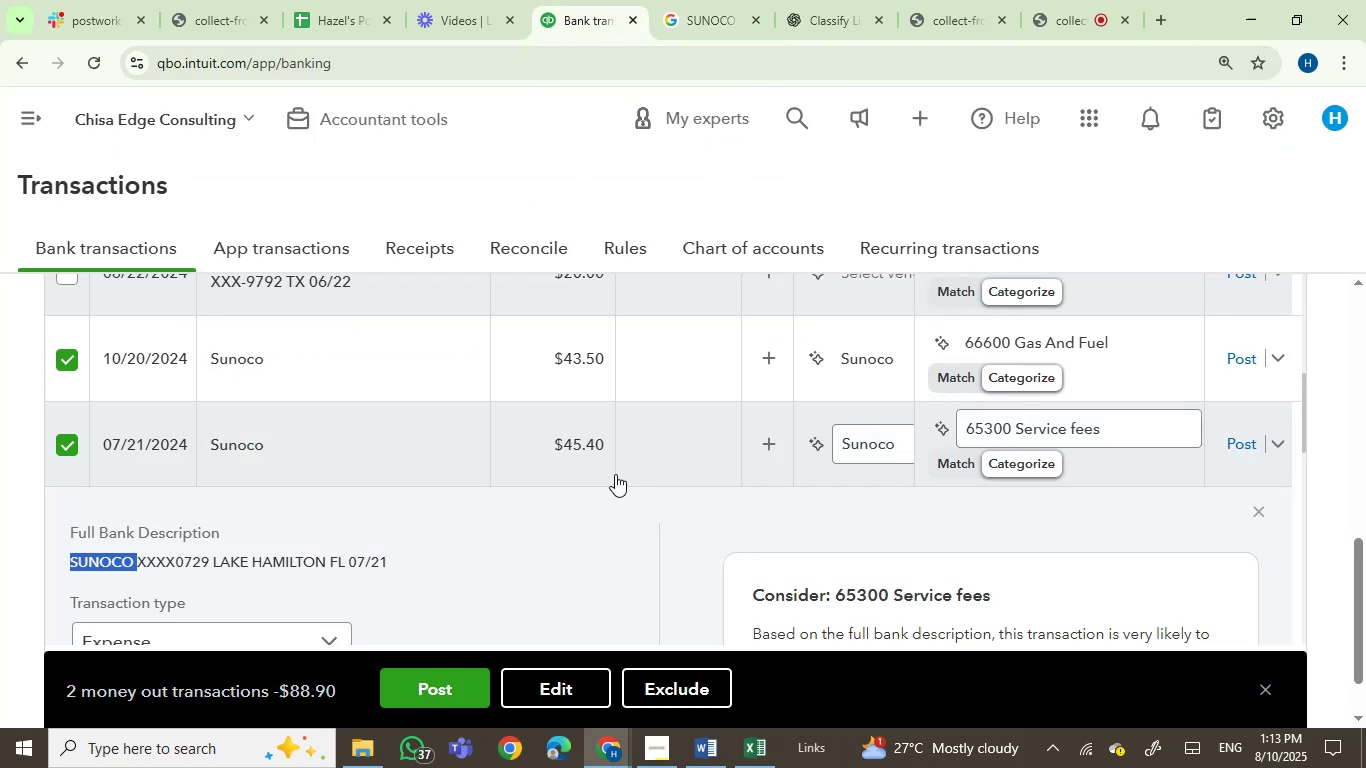 
left_click([574, 693])
 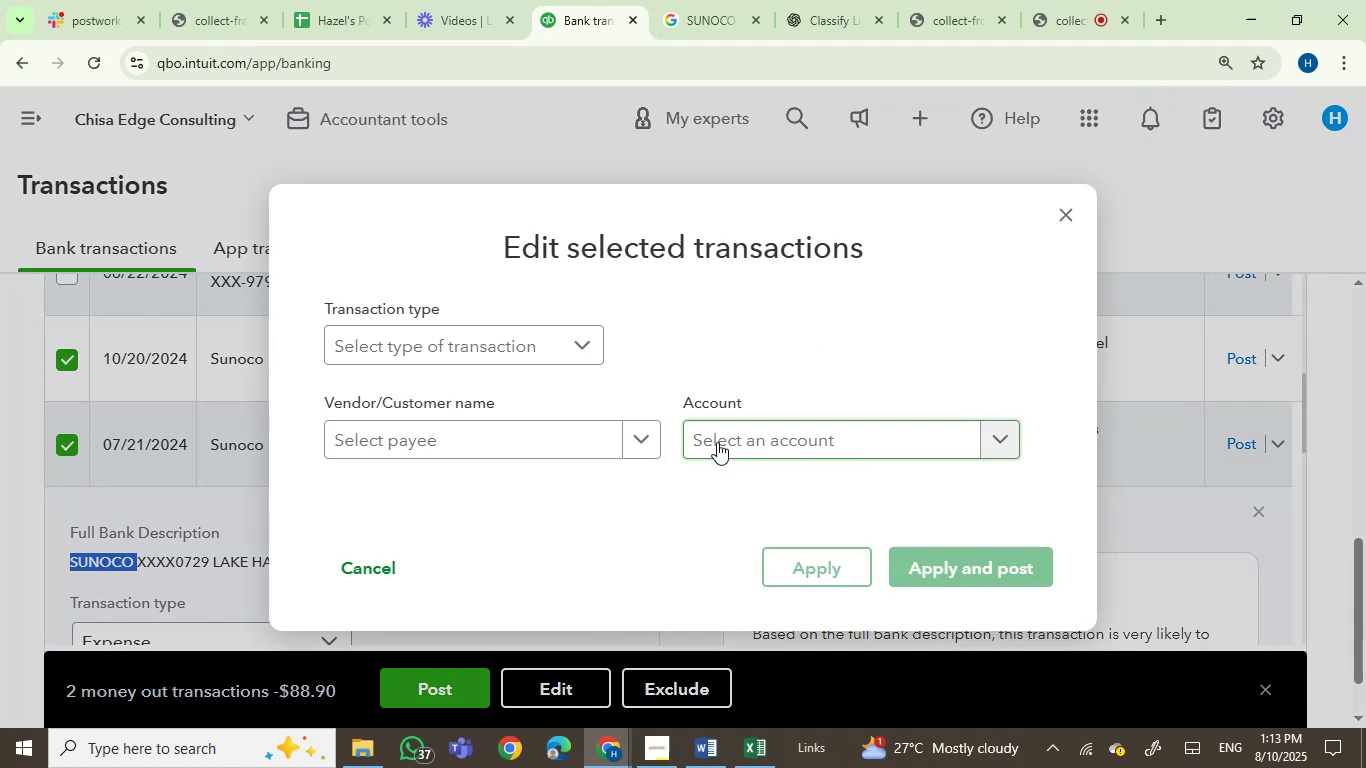 
left_click([527, 437])
 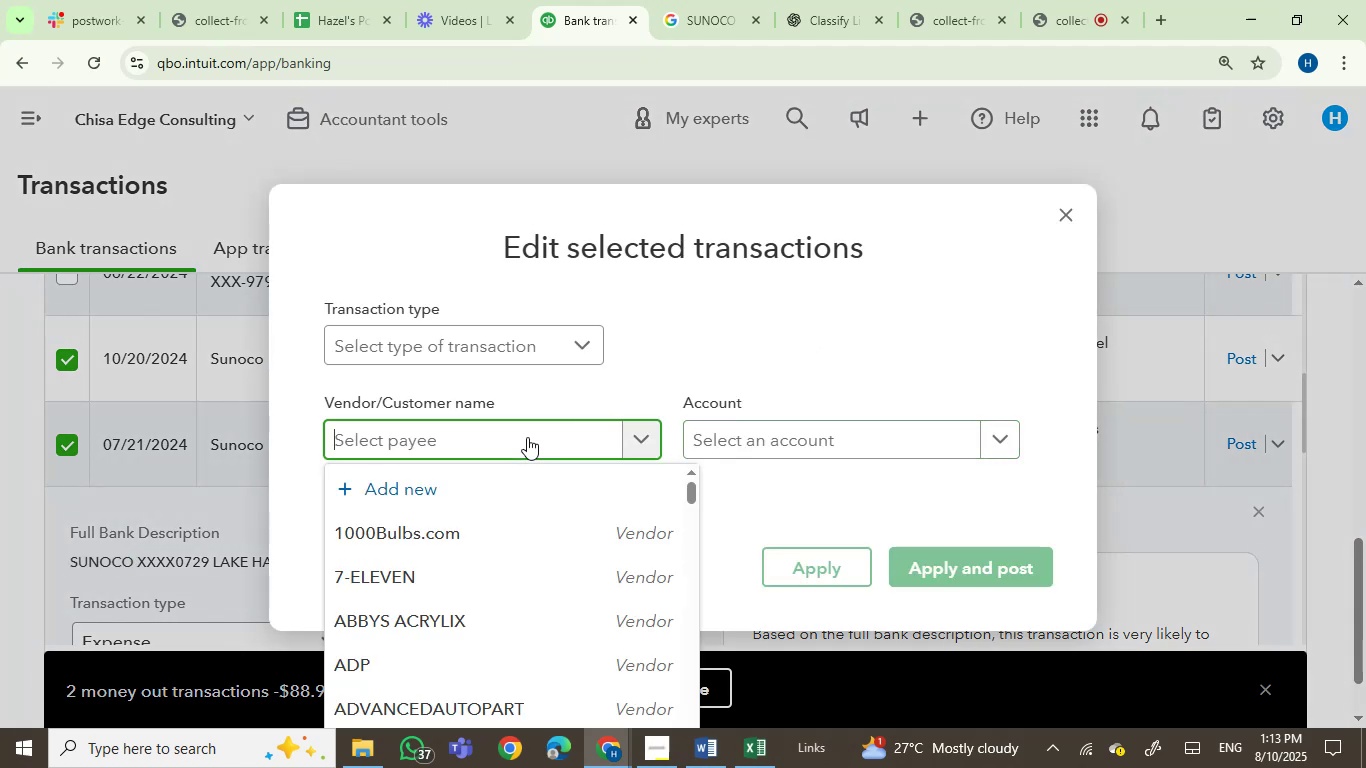 
key(Control+V)
 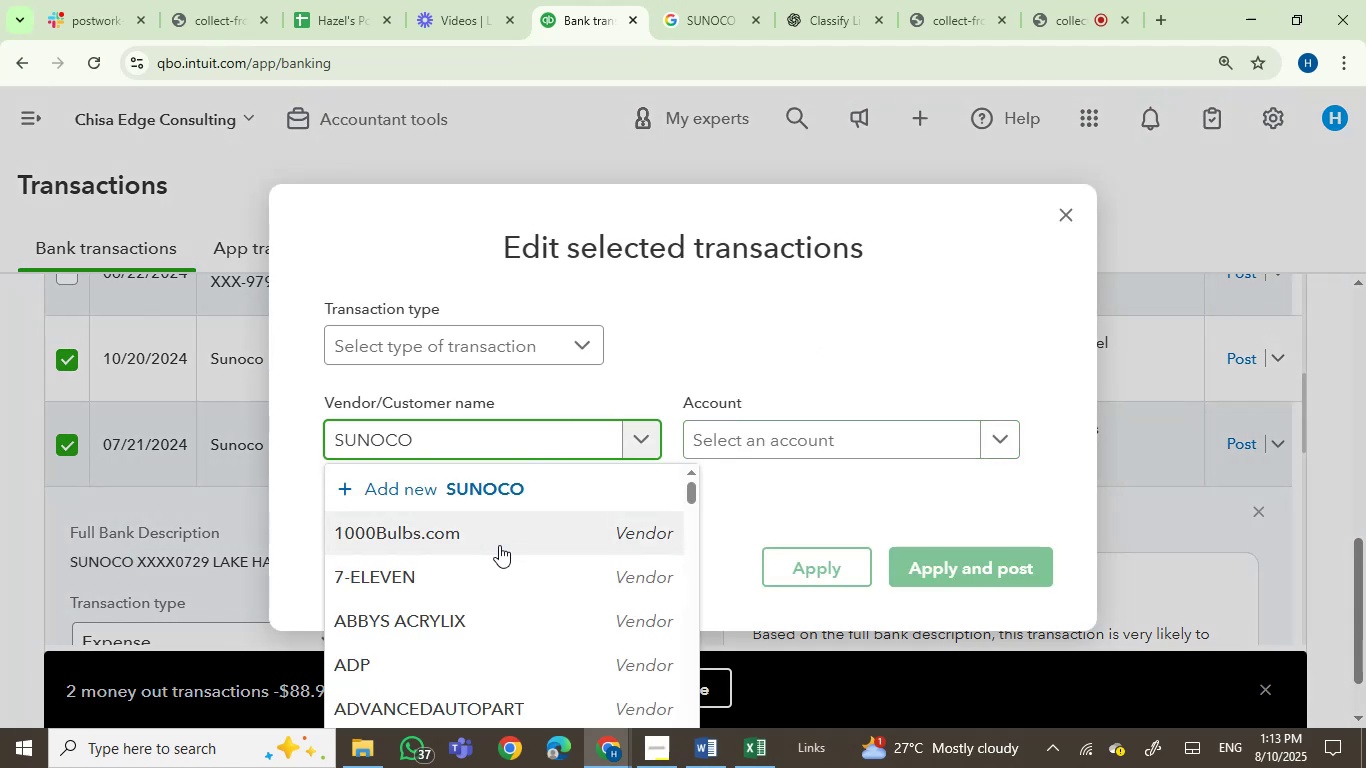 
key(Backspace)
 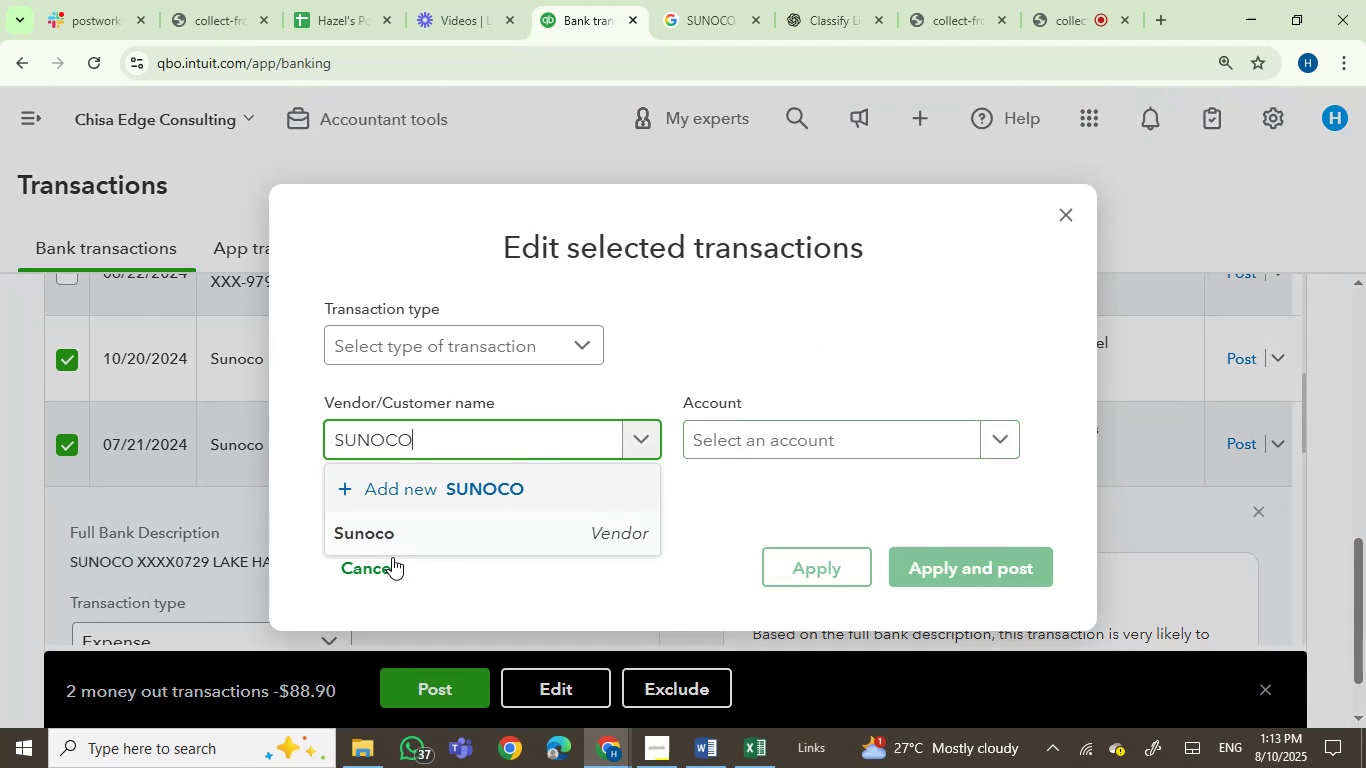 
left_click([403, 540])
 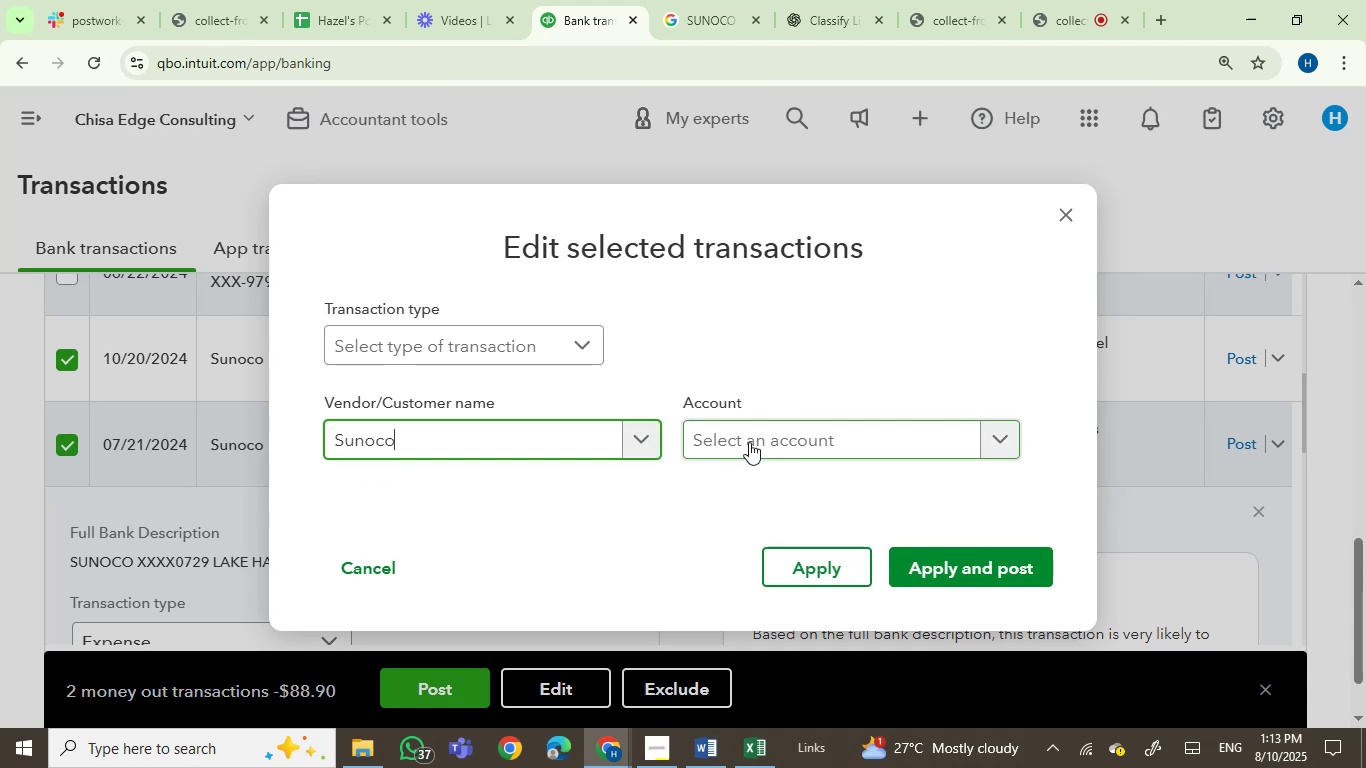 
left_click([749, 441])
 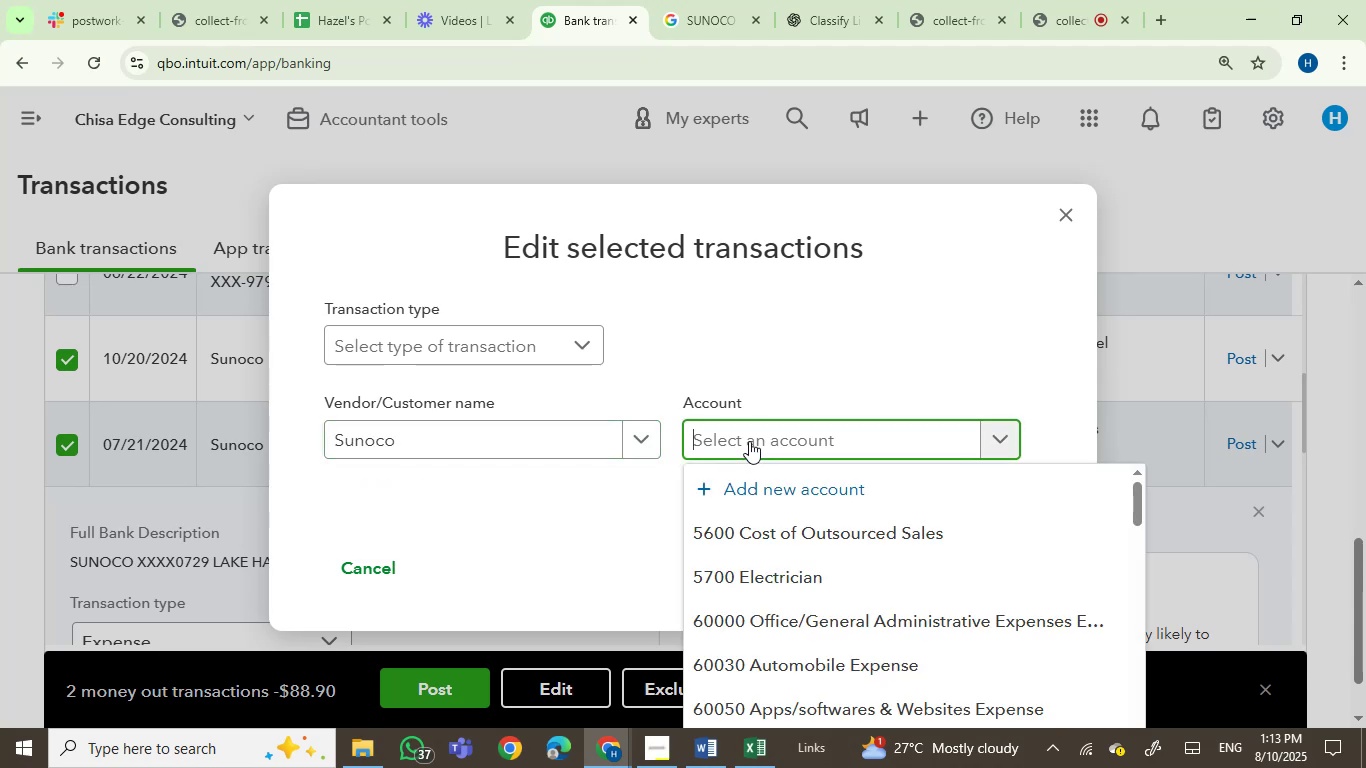 
type(trv)
key(Backspace)
key(Backspace)
key(Backspace)
key(Backspace)
type(aurt)
key(Backspace)
key(Backspace)
type(to)
 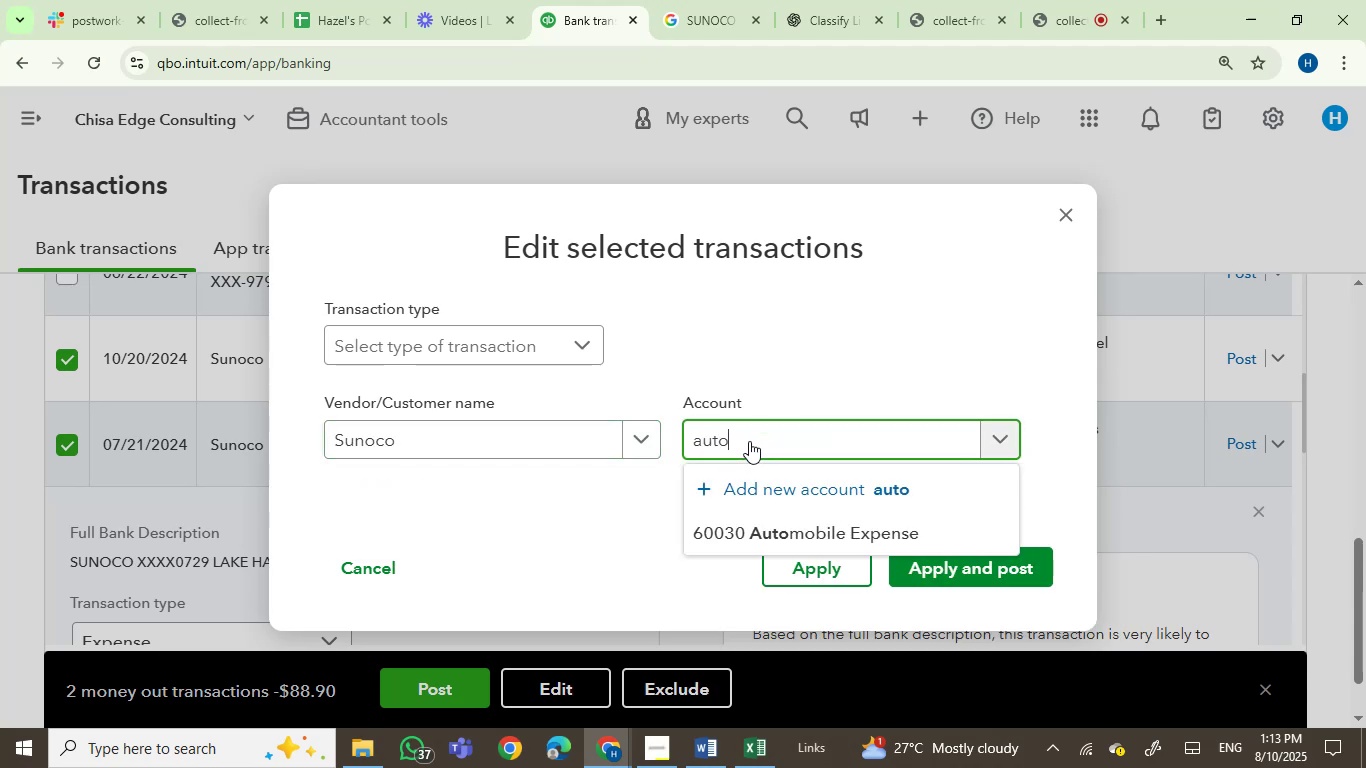 
left_click([843, 538])
 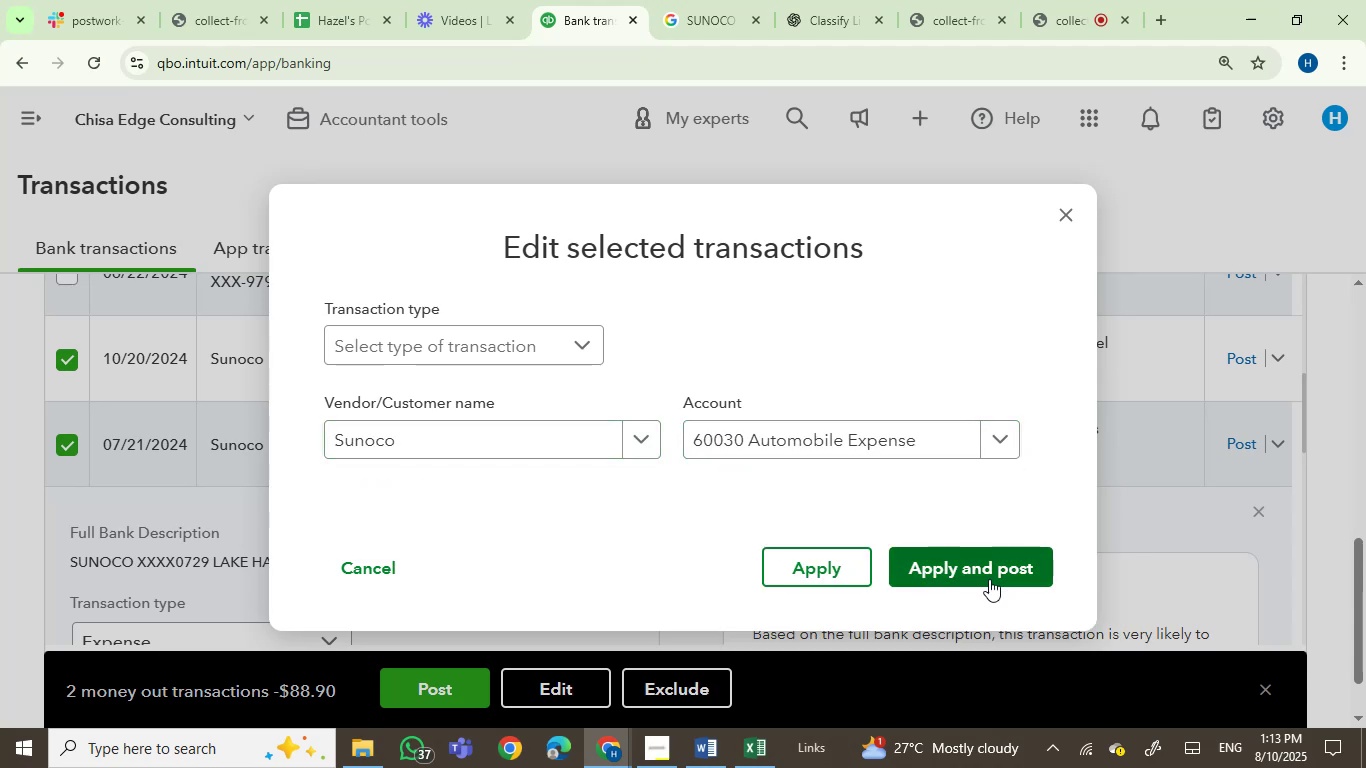 
left_click([986, 575])
 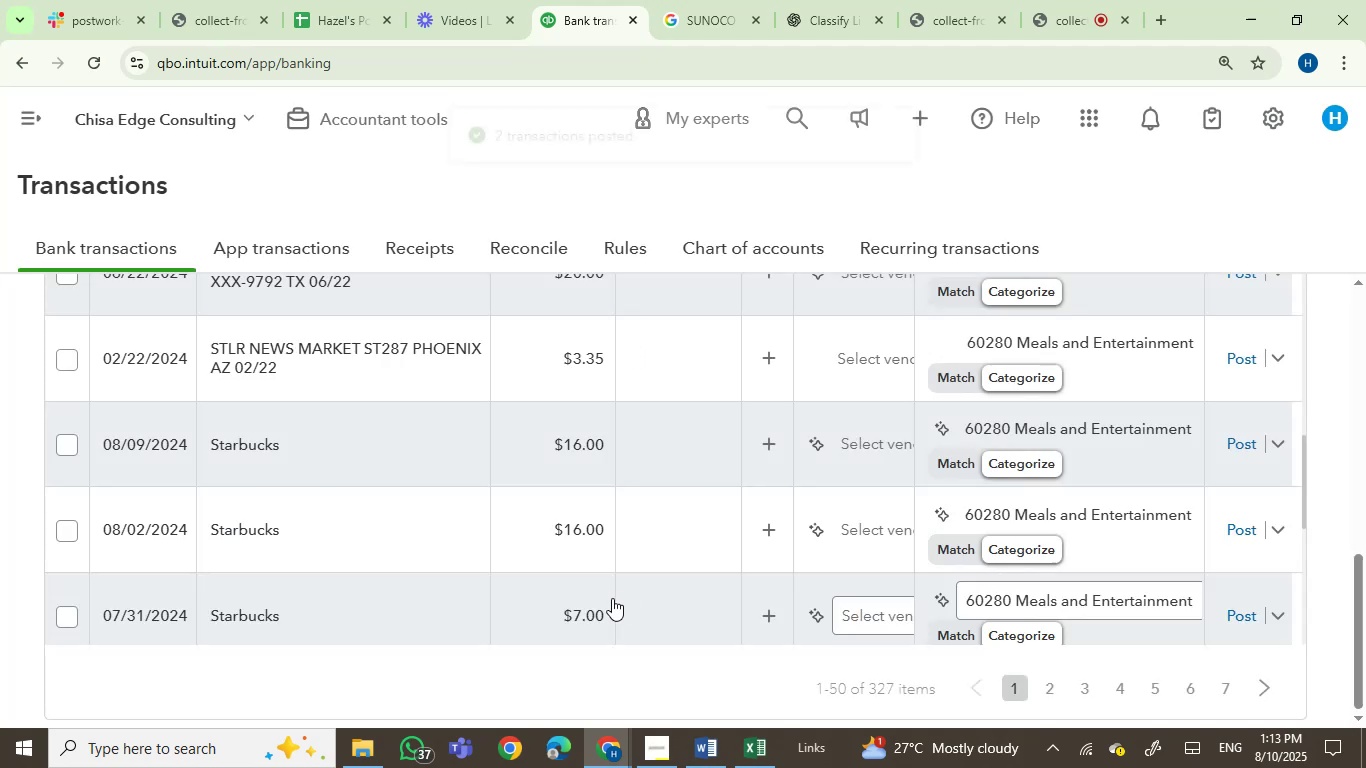 
wait(5.54)
 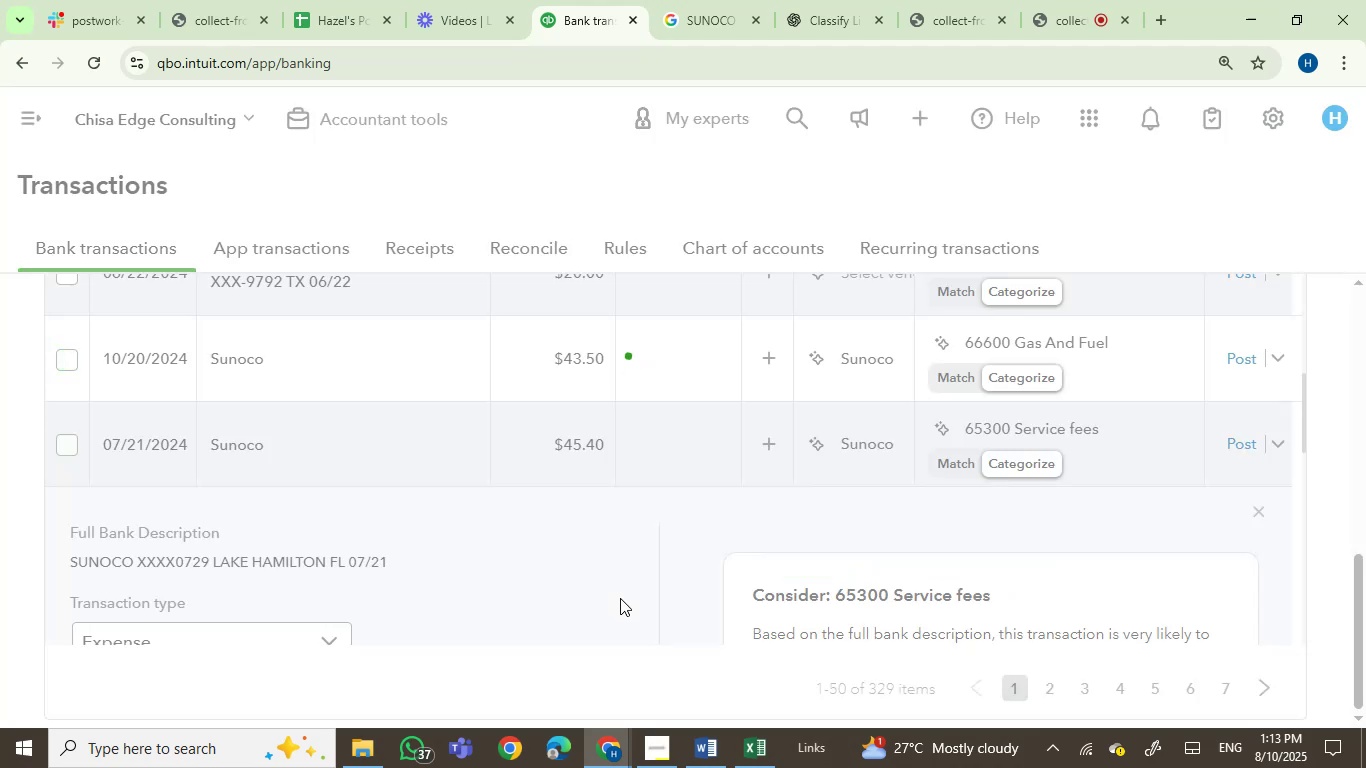 
scroll: coordinate [227, 514], scroll_direction: up, amount: 1.0
 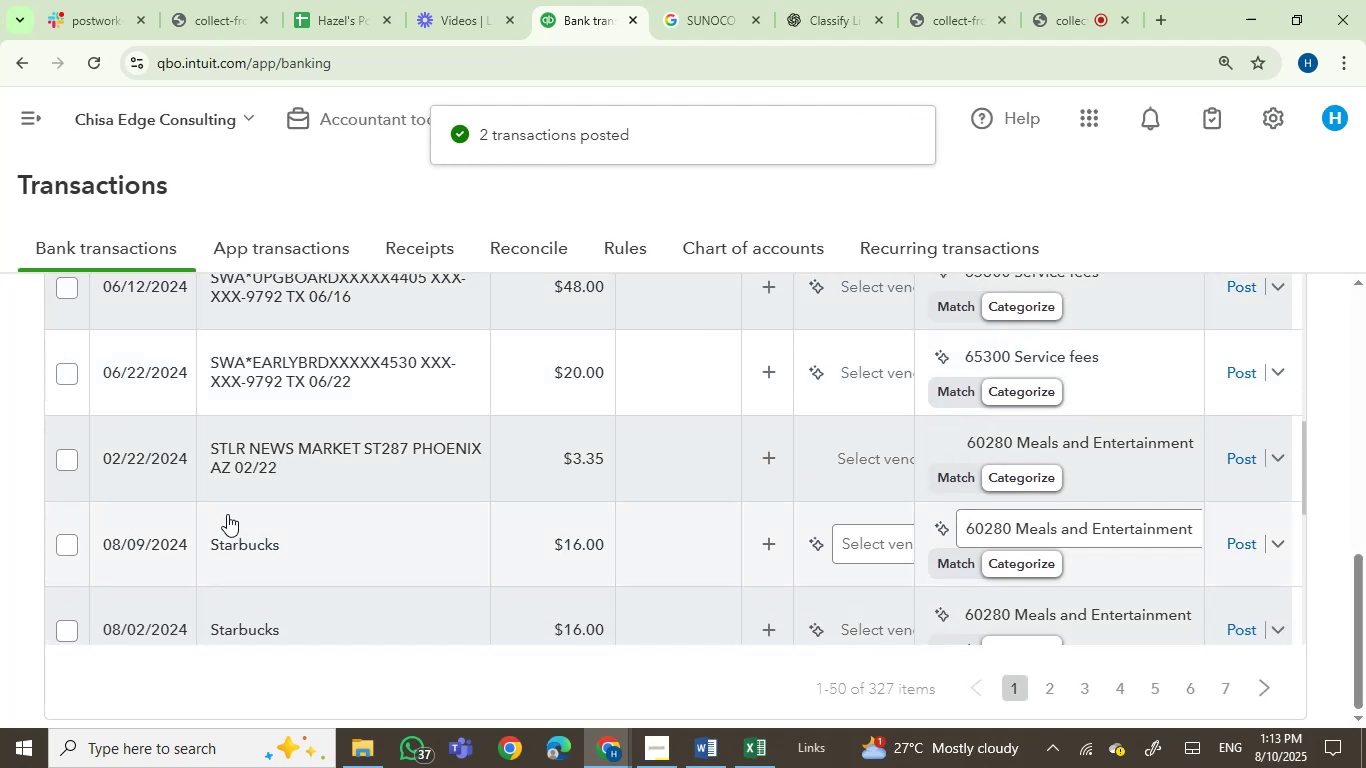 
scroll: coordinate [227, 514], scroll_direction: down, amount: 1.0
 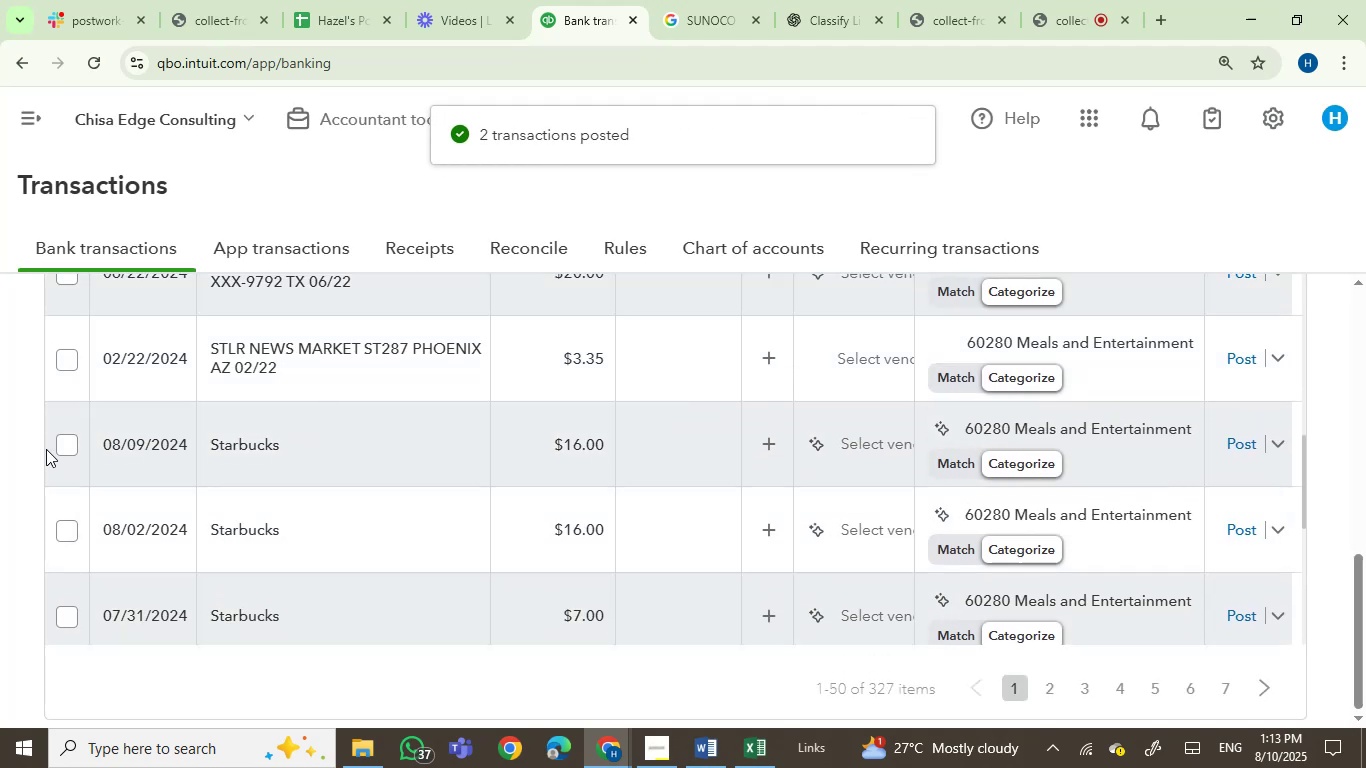 
left_click([58, 448])
 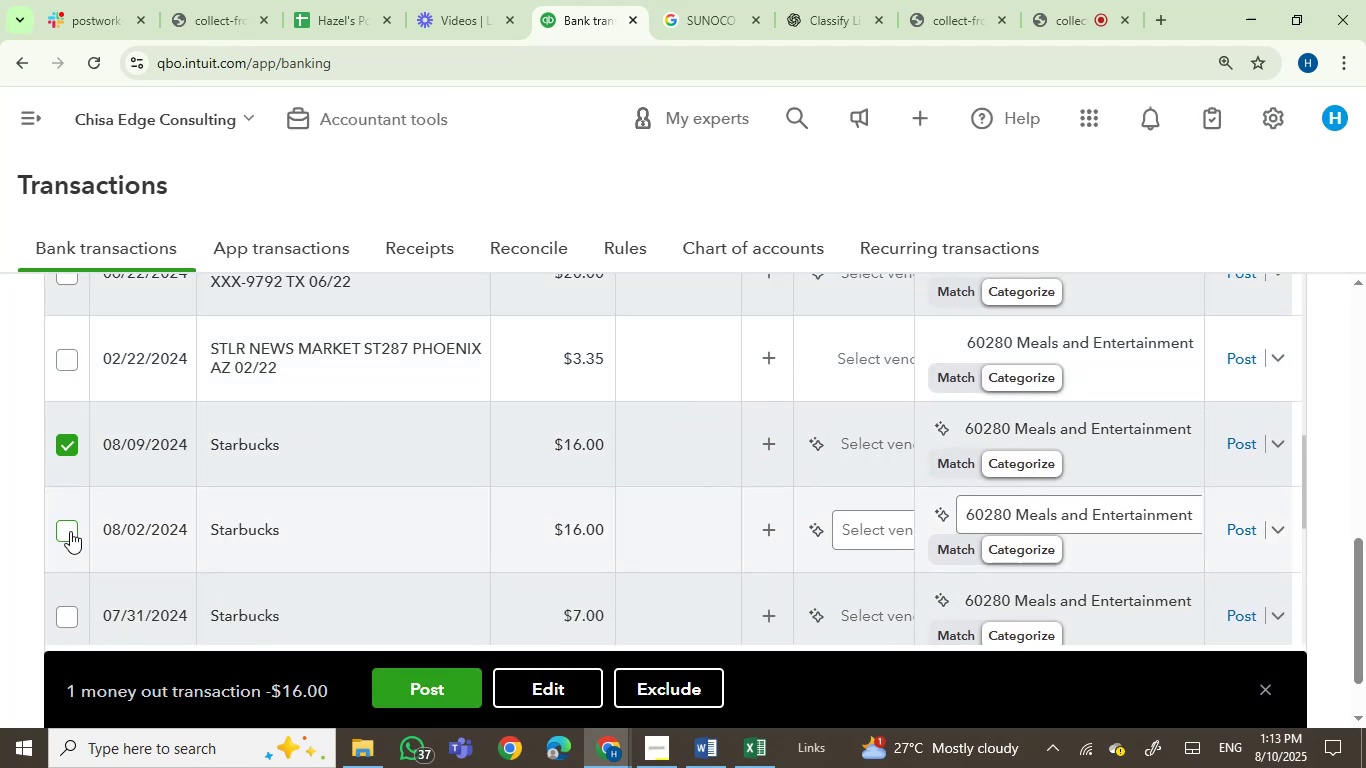 
left_click([70, 531])
 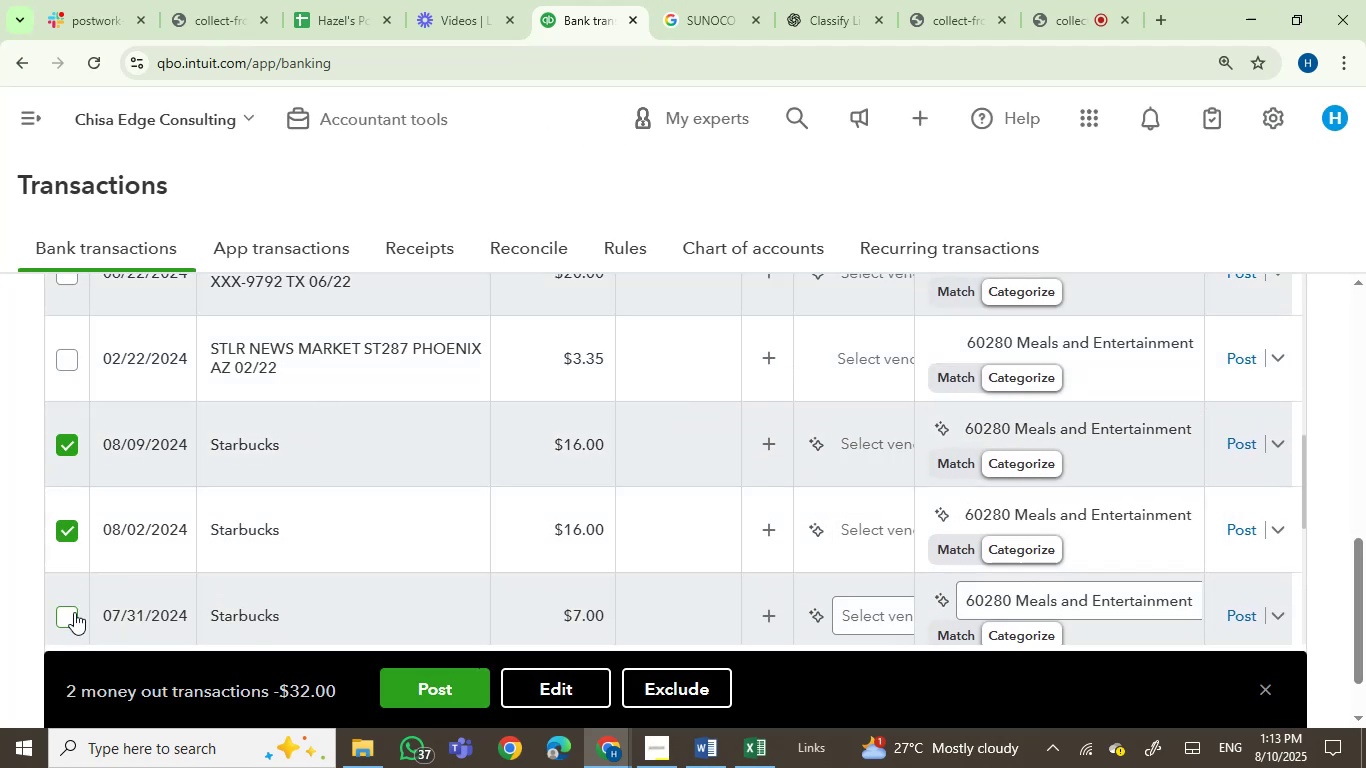 
left_click([74, 615])
 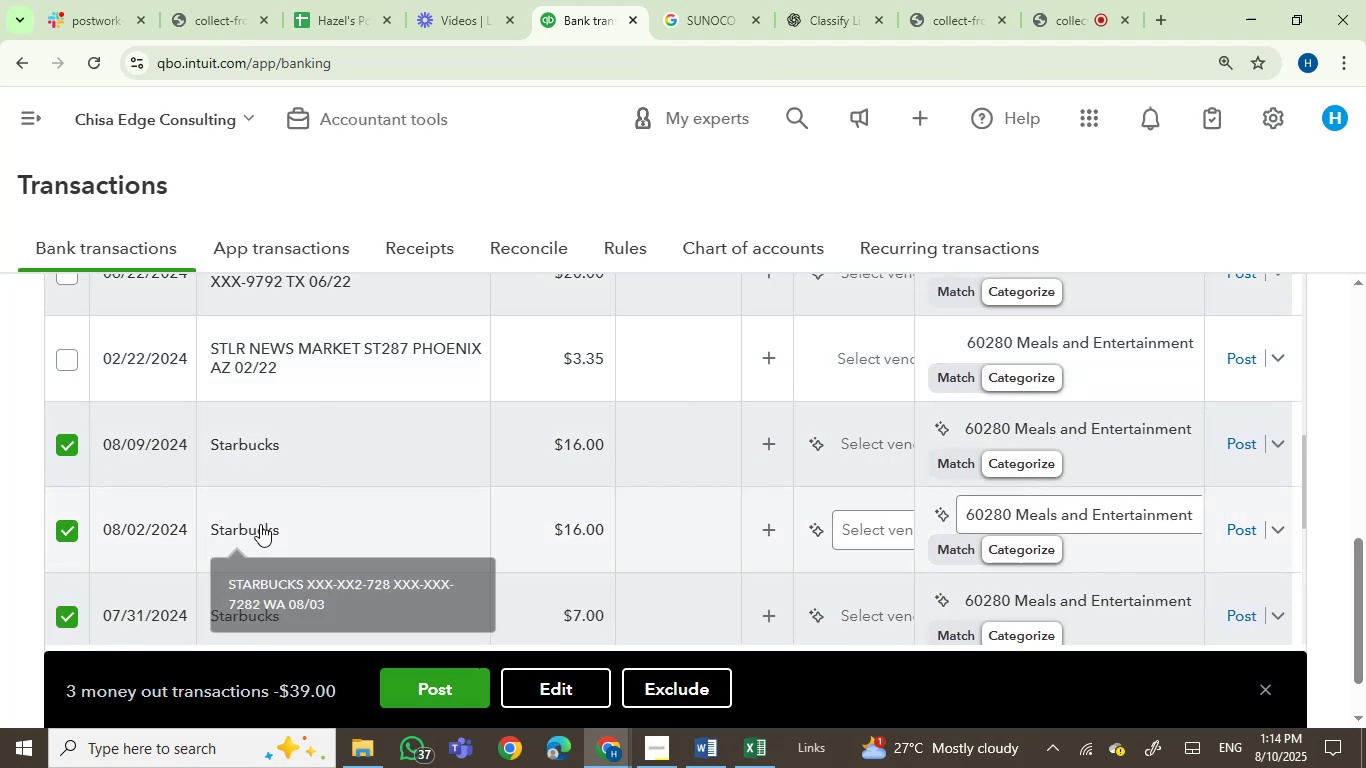 
scroll: coordinate [290, 522], scroll_direction: down, amount: 4.0
 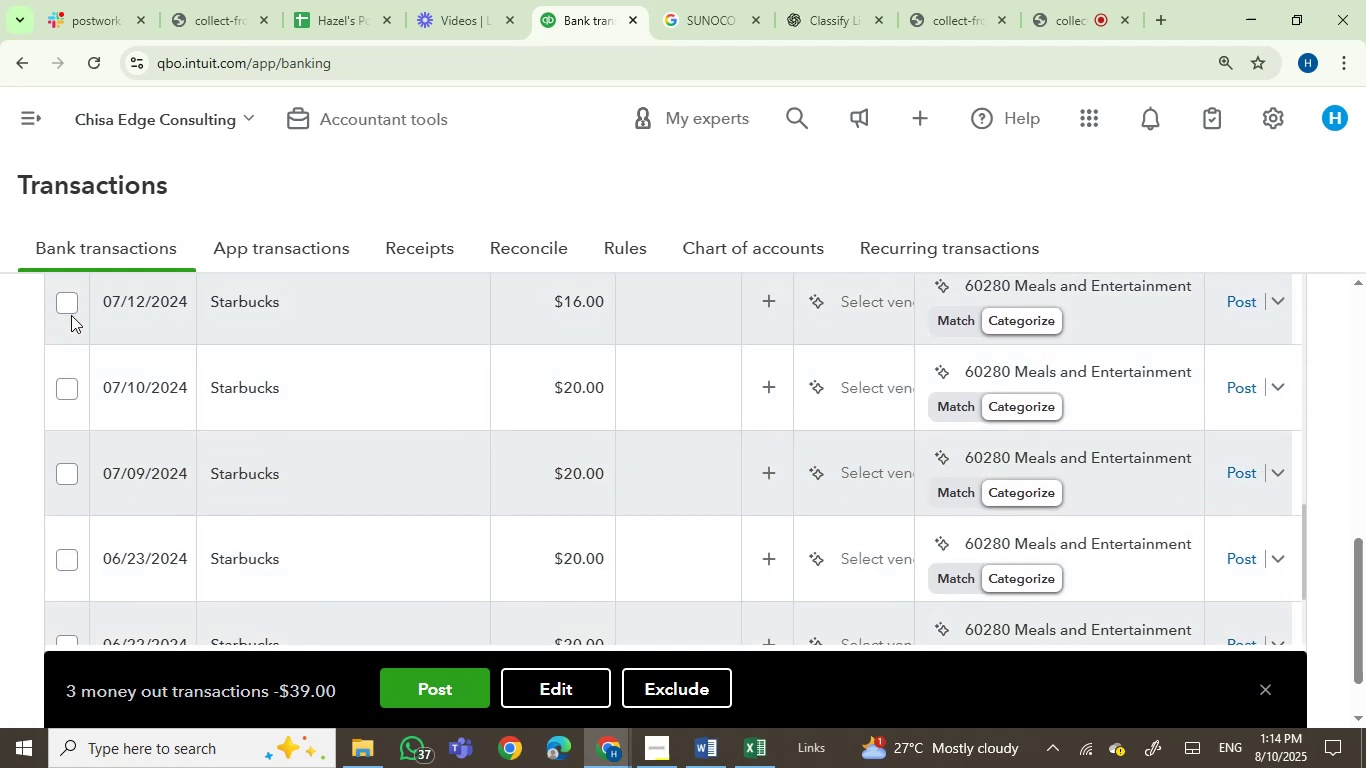 
left_click([68, 302])
 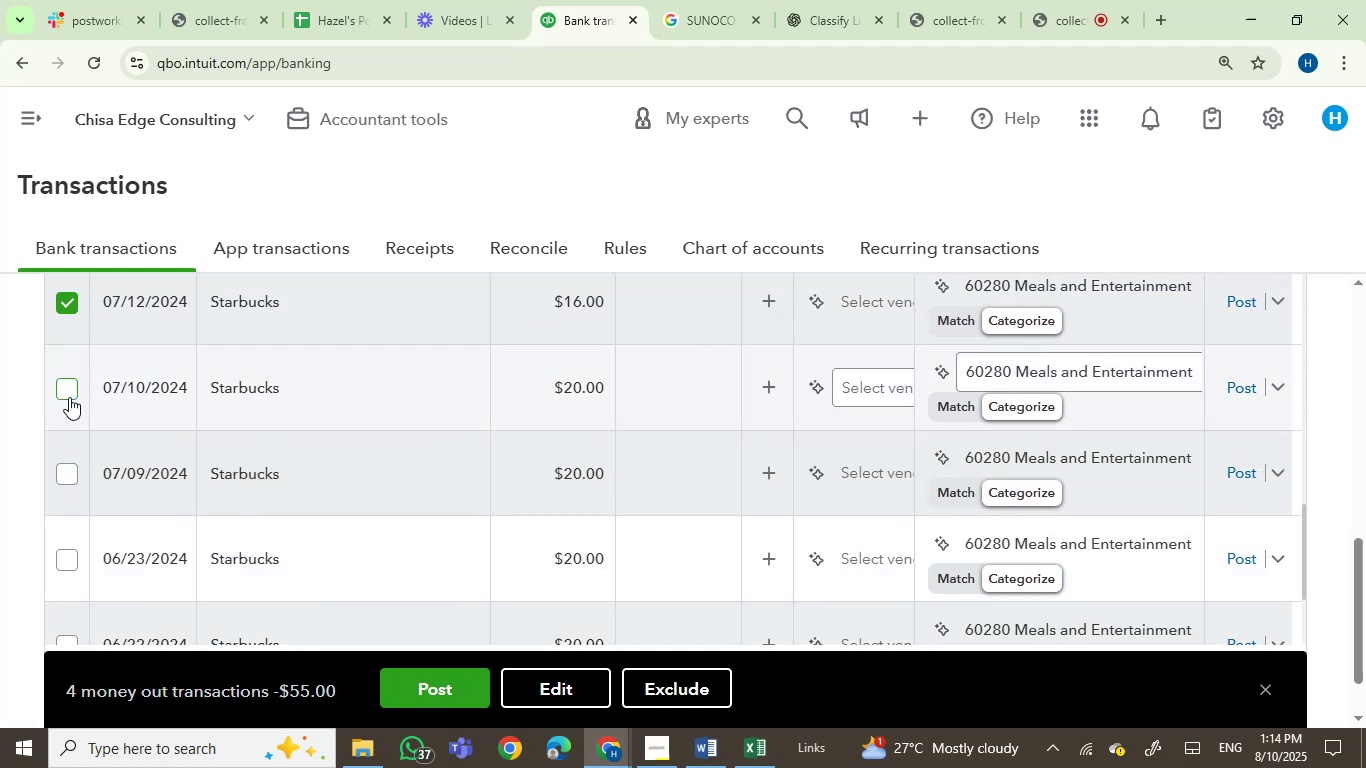 
left_click([71, 379])
 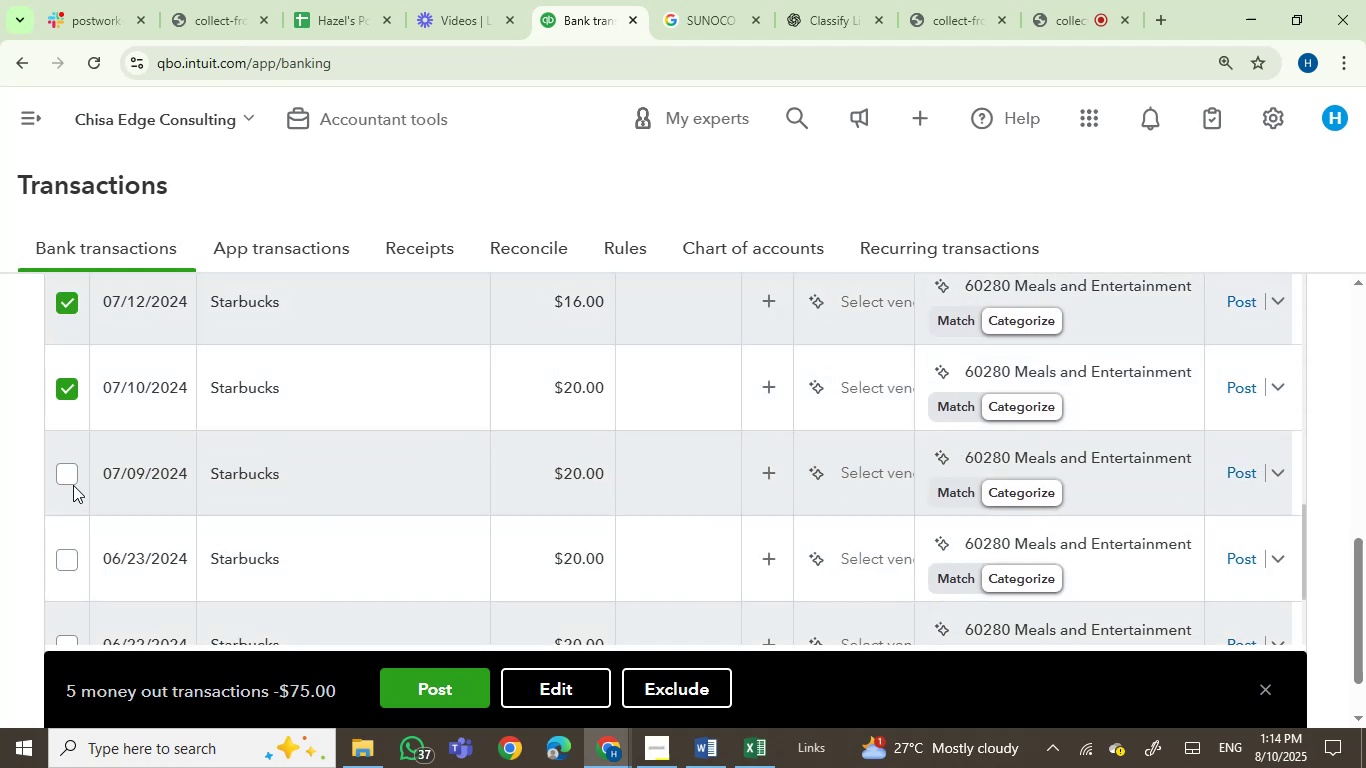 
left_click([63, 467])
 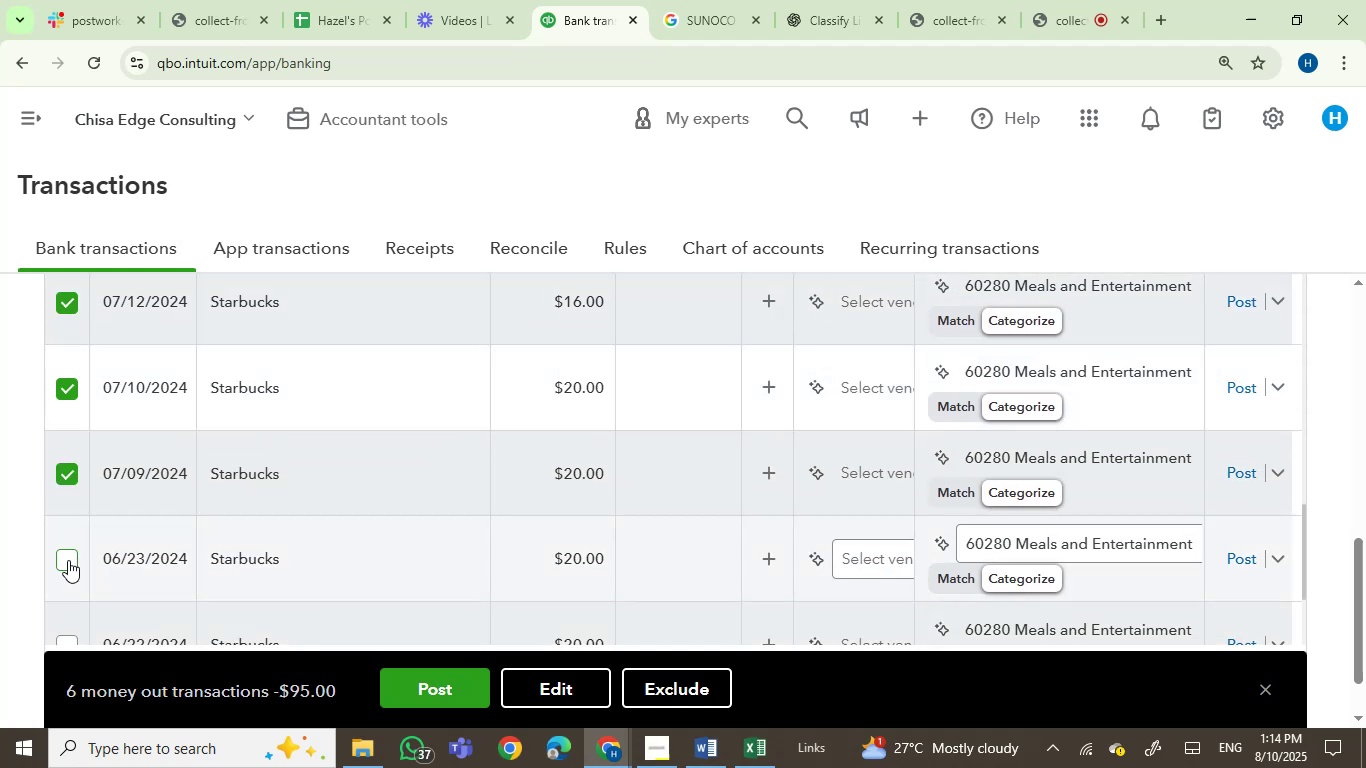 
left_click([67, 560])
 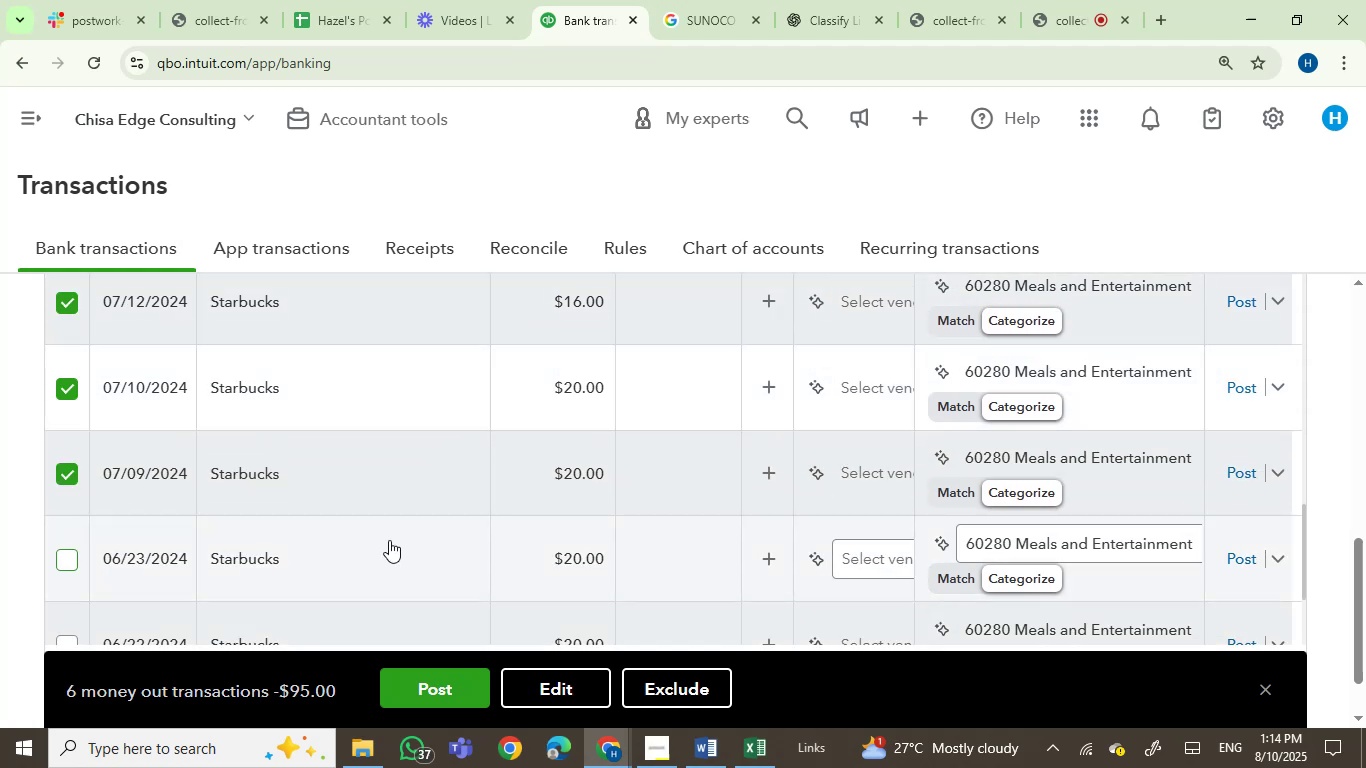 
scroll: coordinate [390, 539], scroll_direction: down, amount: 2.0
 